 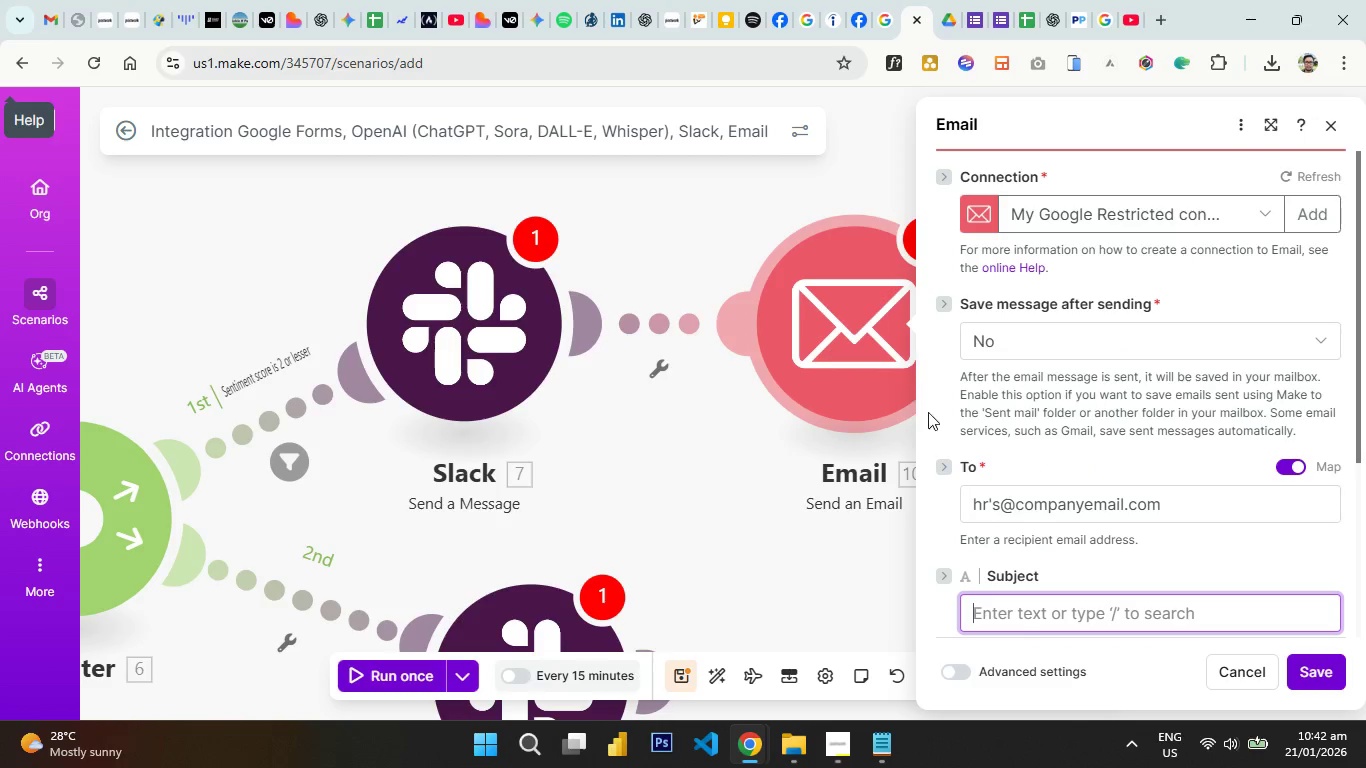 
type(PO)
key(Backspace)
type(rority Review)
 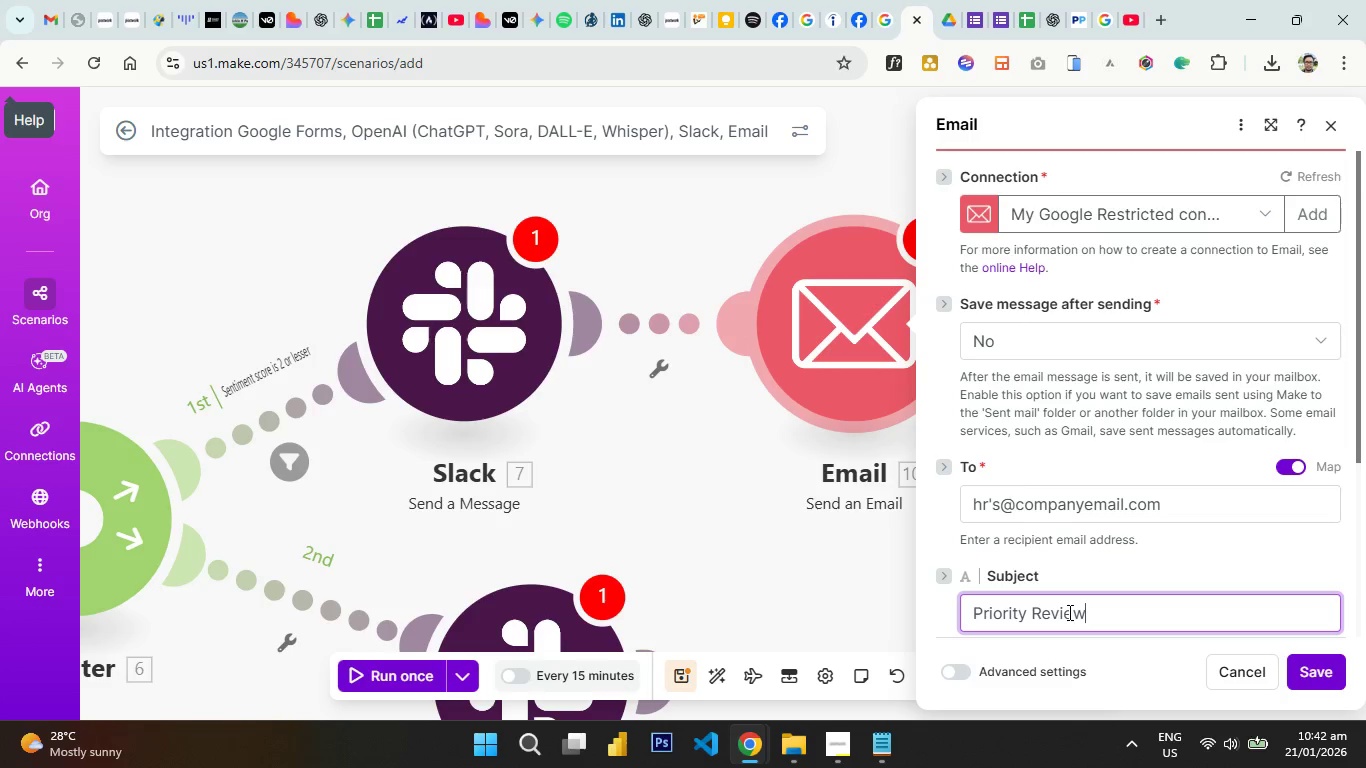 
scroll: coordinate [1037, 469], scroll_direction: down, amount: 5.0
 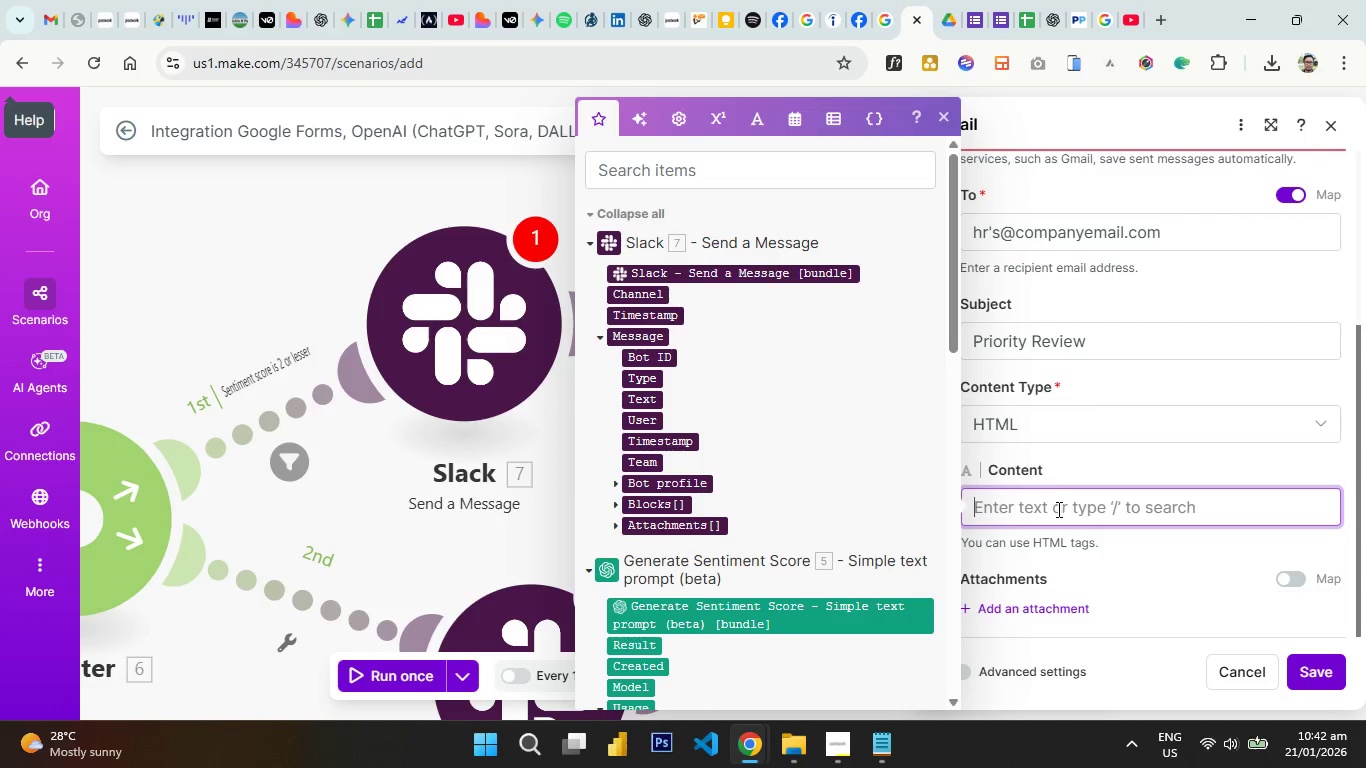 
type(Hey HR Team,)
 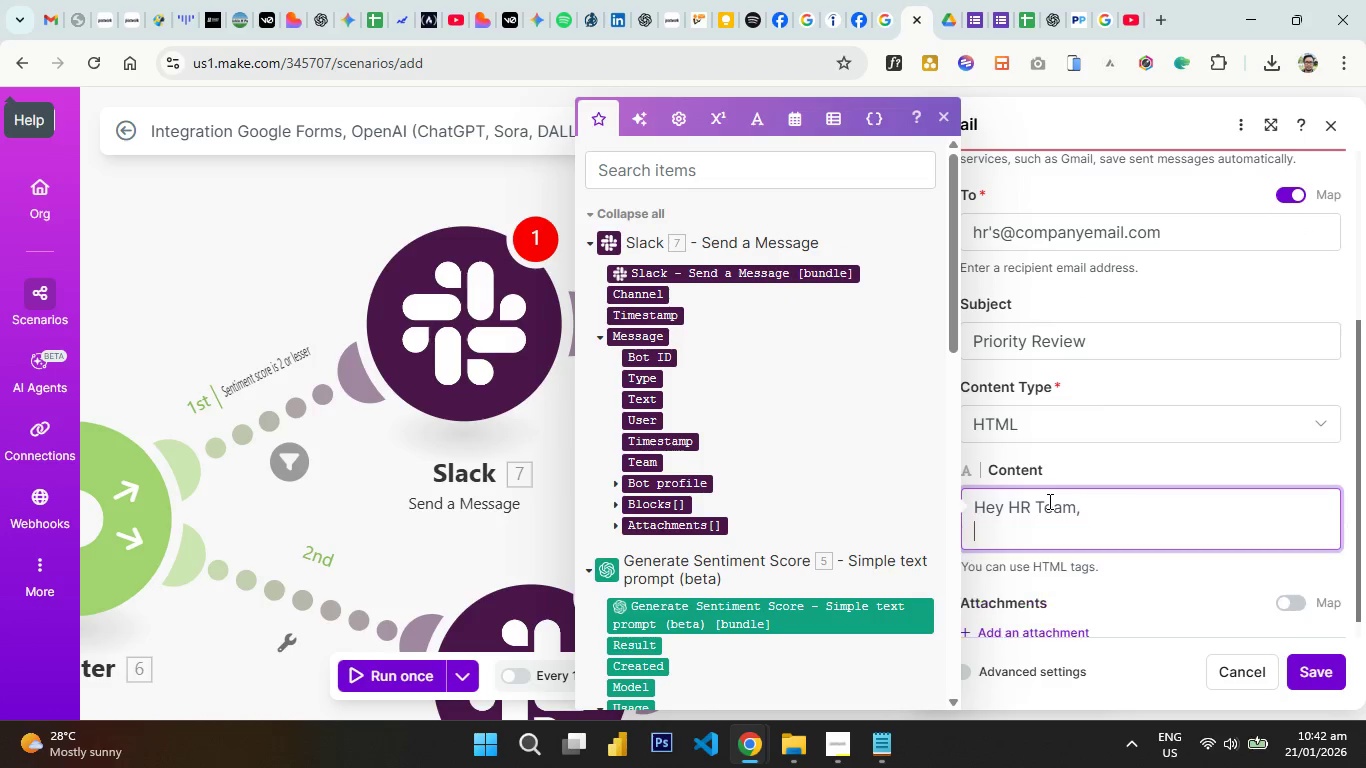 
key(Shift+Enter)
 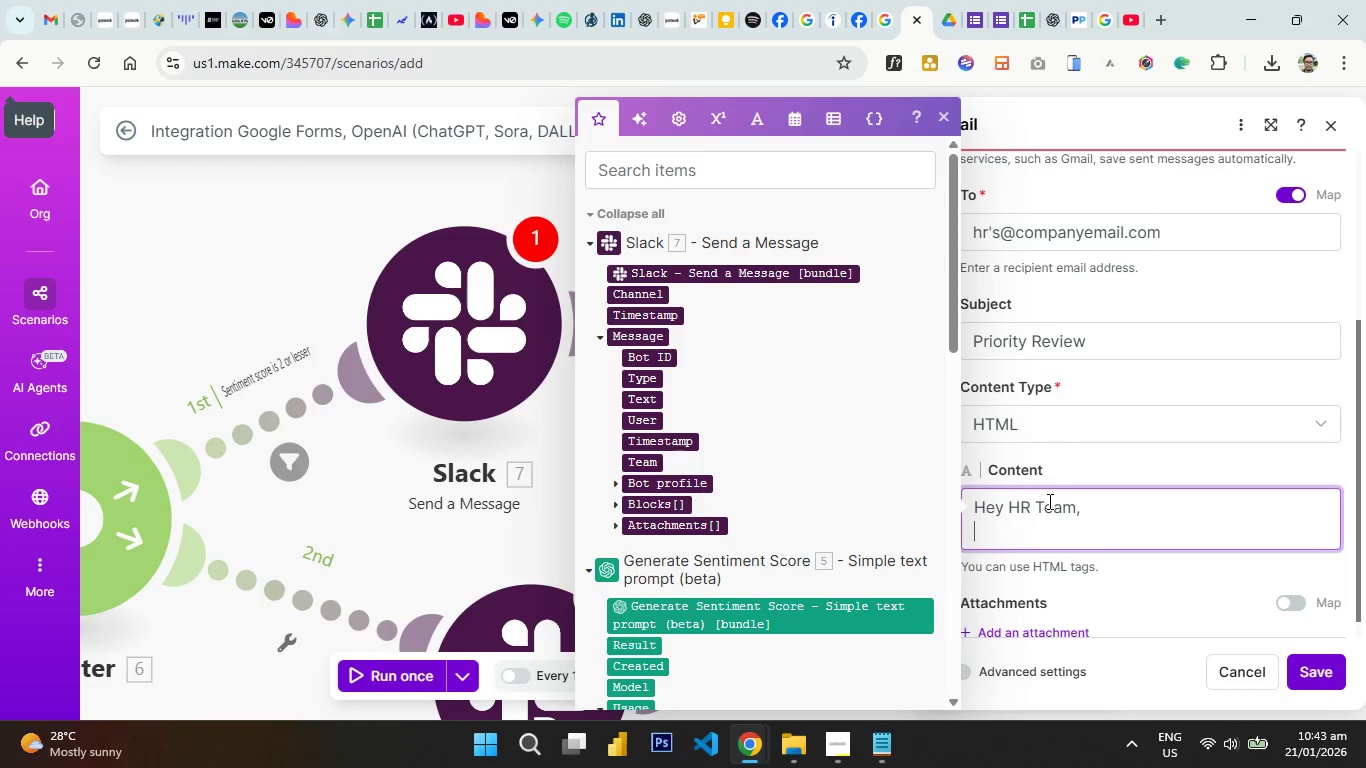 
key(Shift+ShiftLeft)
 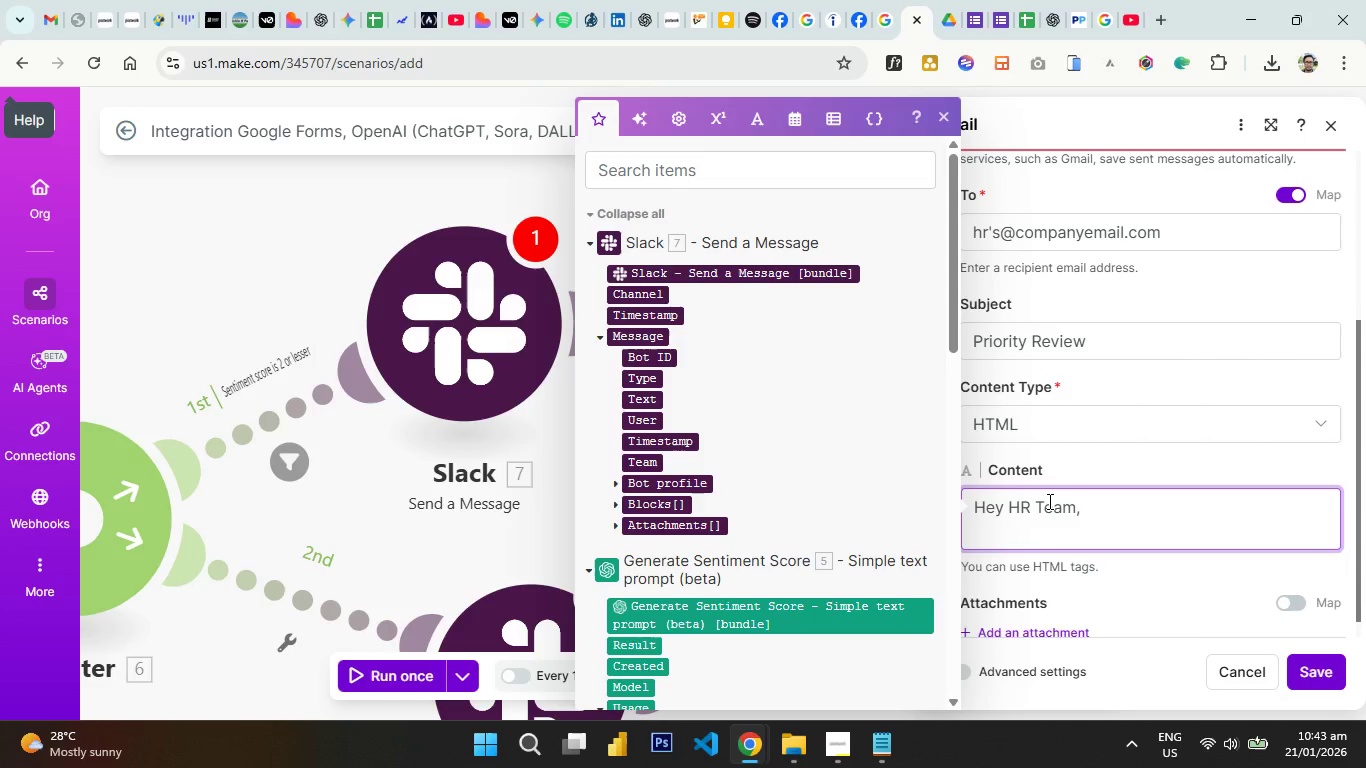 
key(Shift+Enter)
 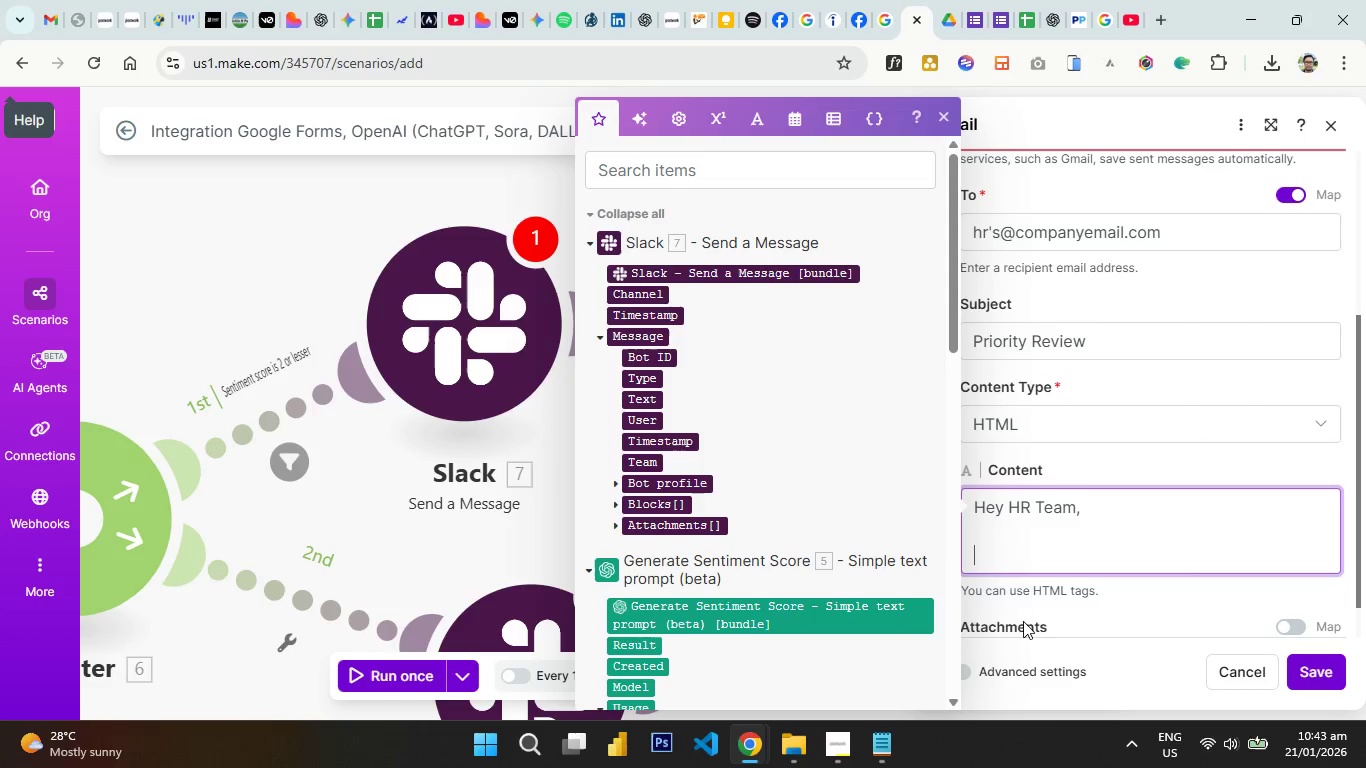 
type(Please find a time to check the following employee who scores a)
key(Backspace)
type(us a rating of )
 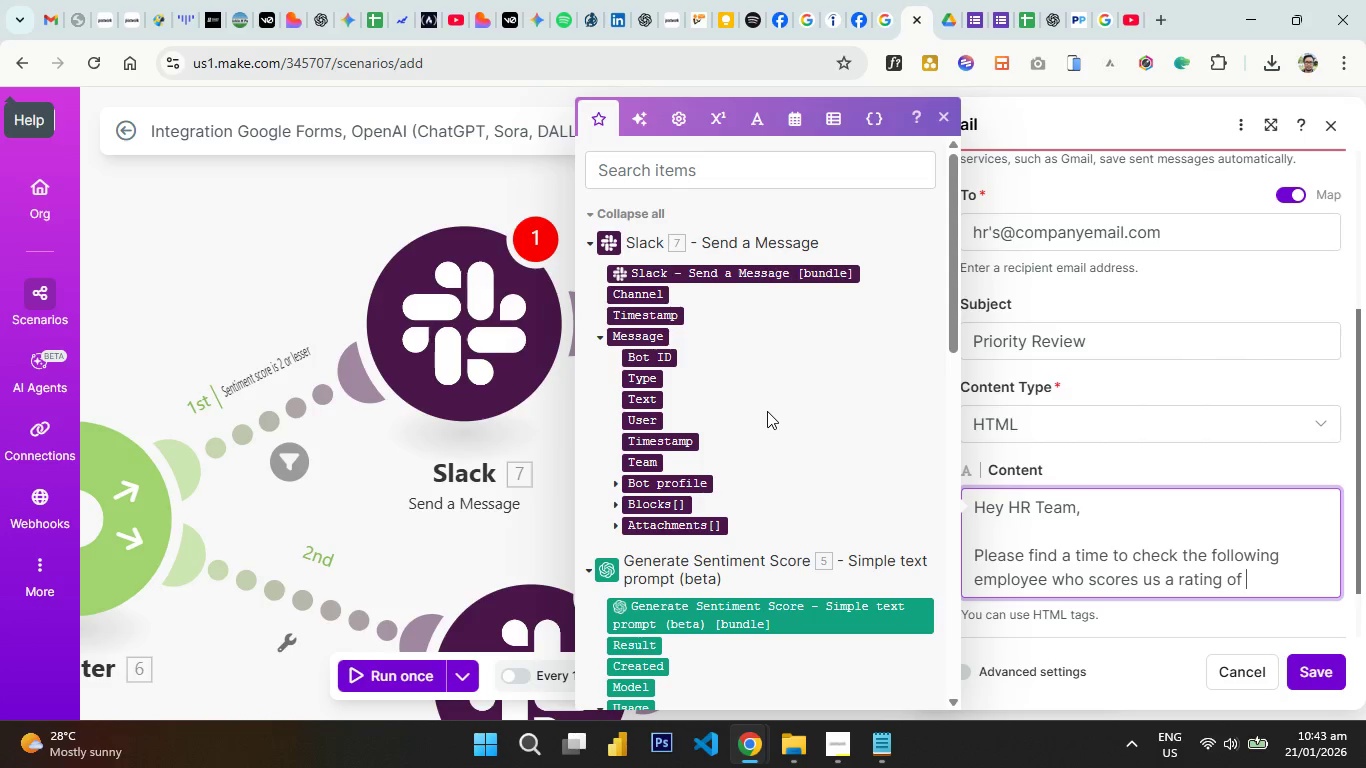 
scroll: coordinate [769, 406], scroll_direction: down, amount: 1.0
 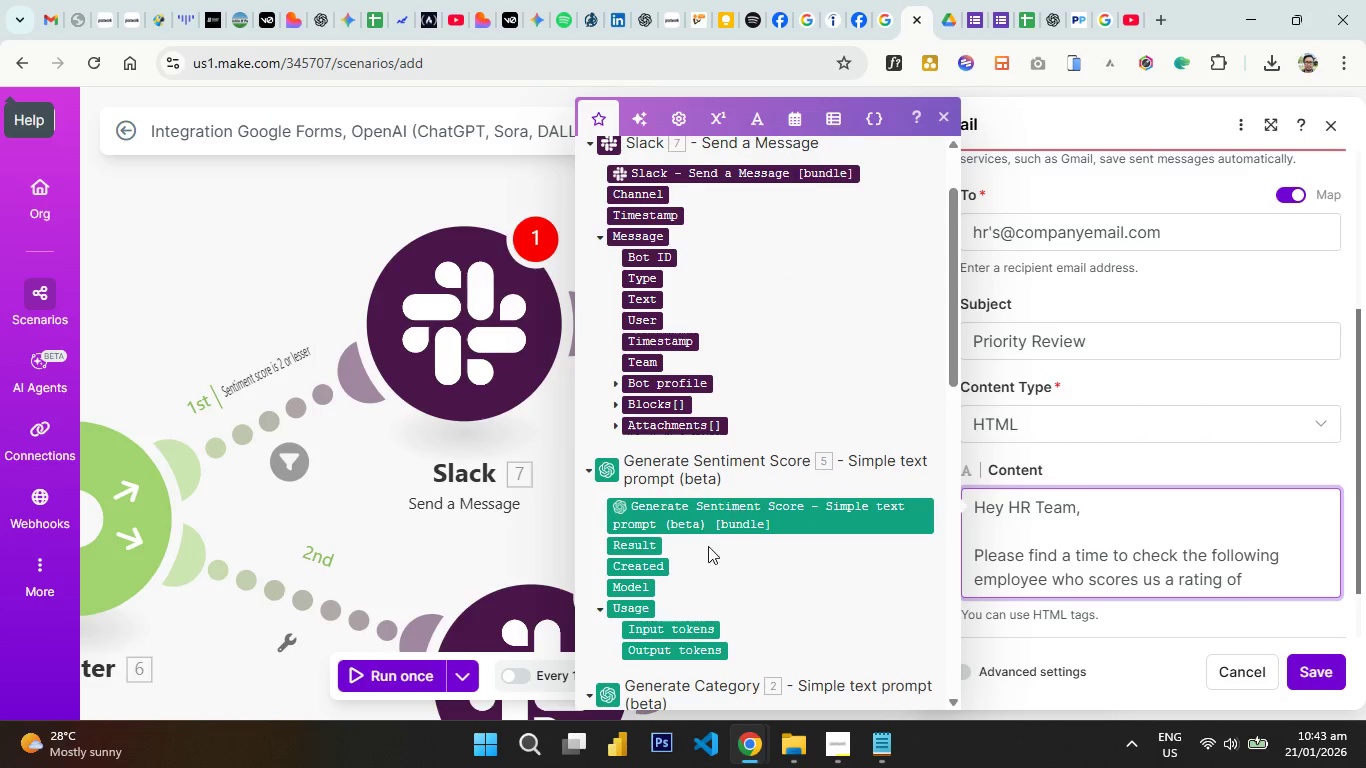 
left_click([636, 547])
 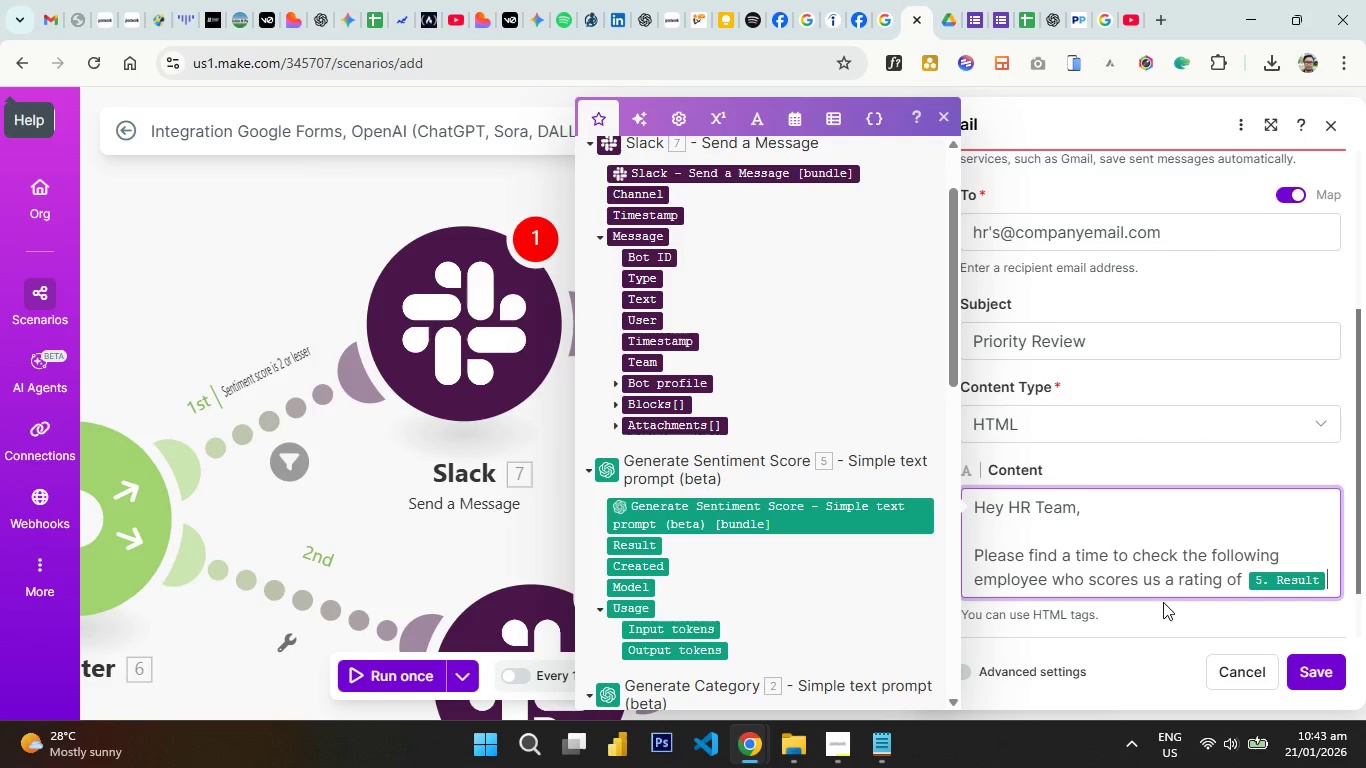 
key(NumpadEnter)
 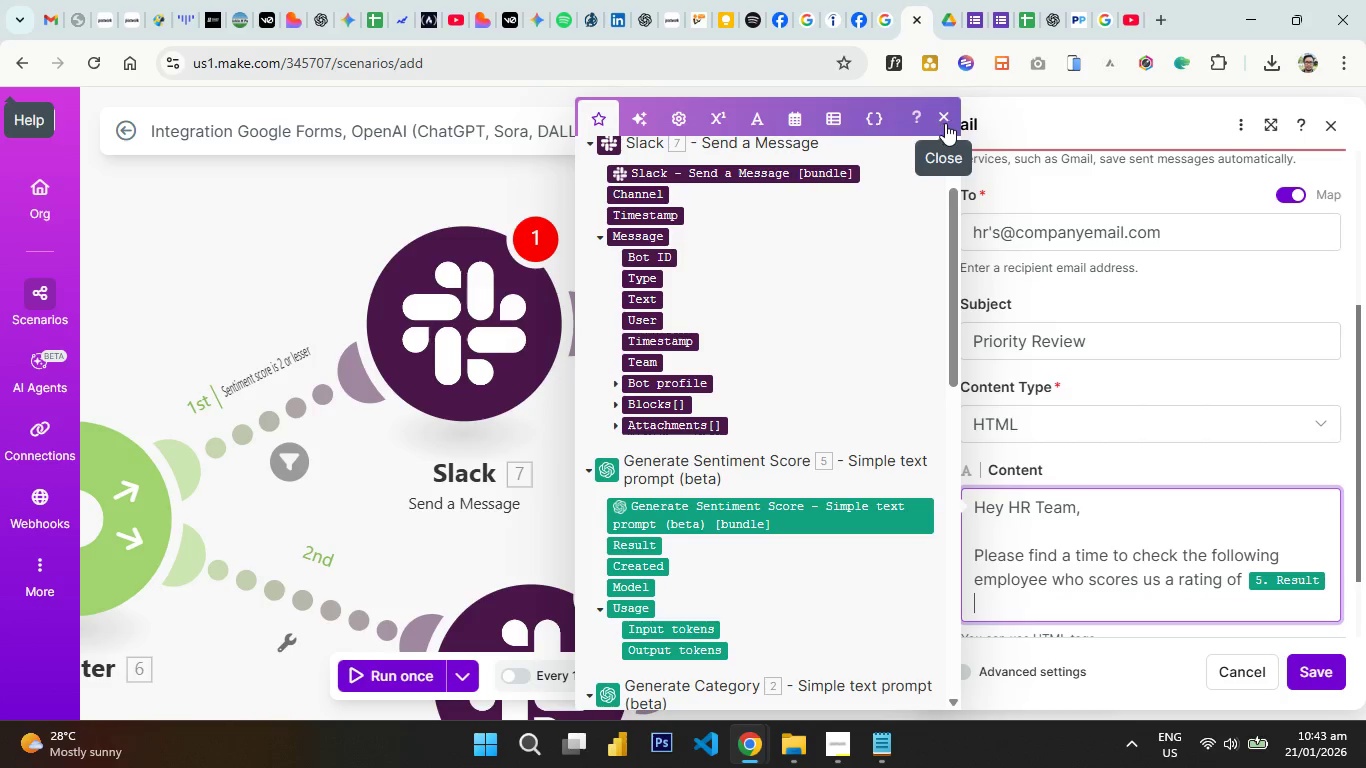 
scroll: coordinate [1112, 473], scroll_direction: down, amount: 2.0
 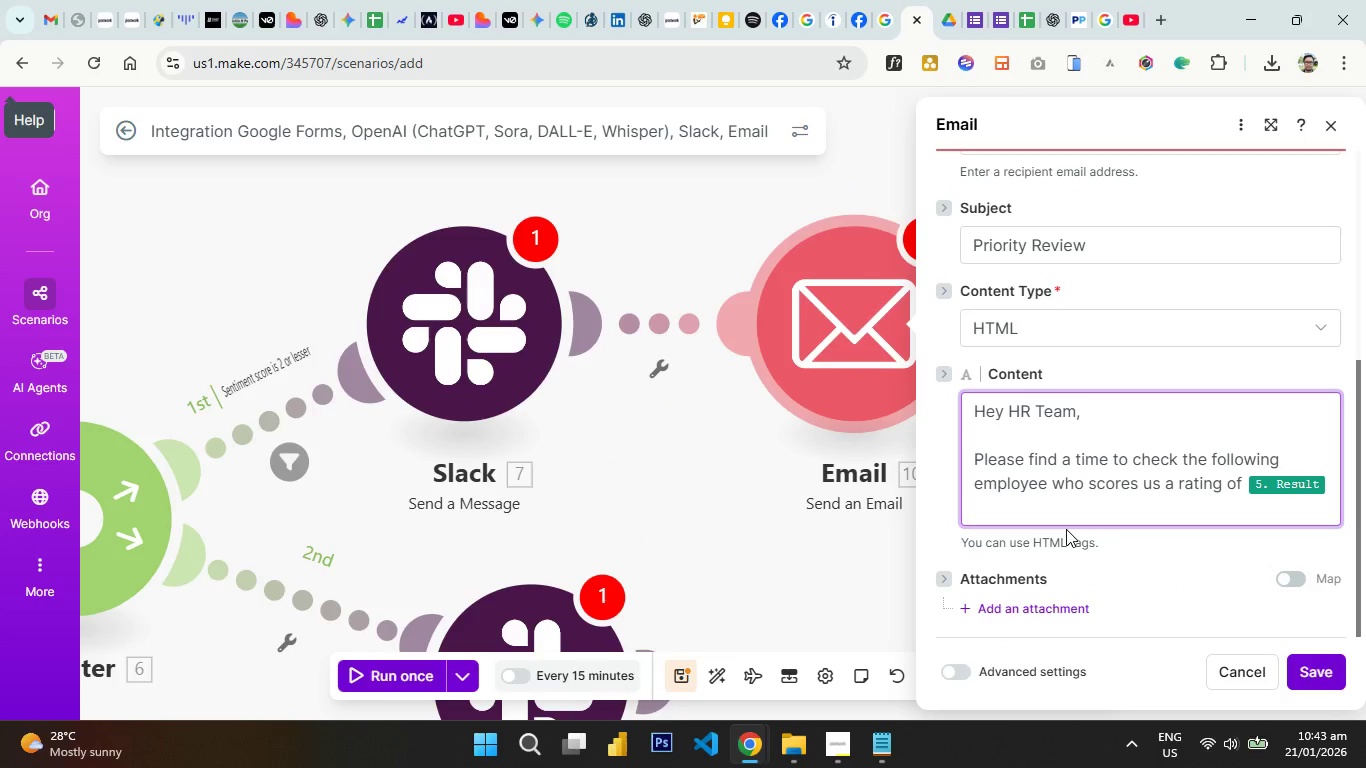 
key(NumpadEnter)
type(Name: )
 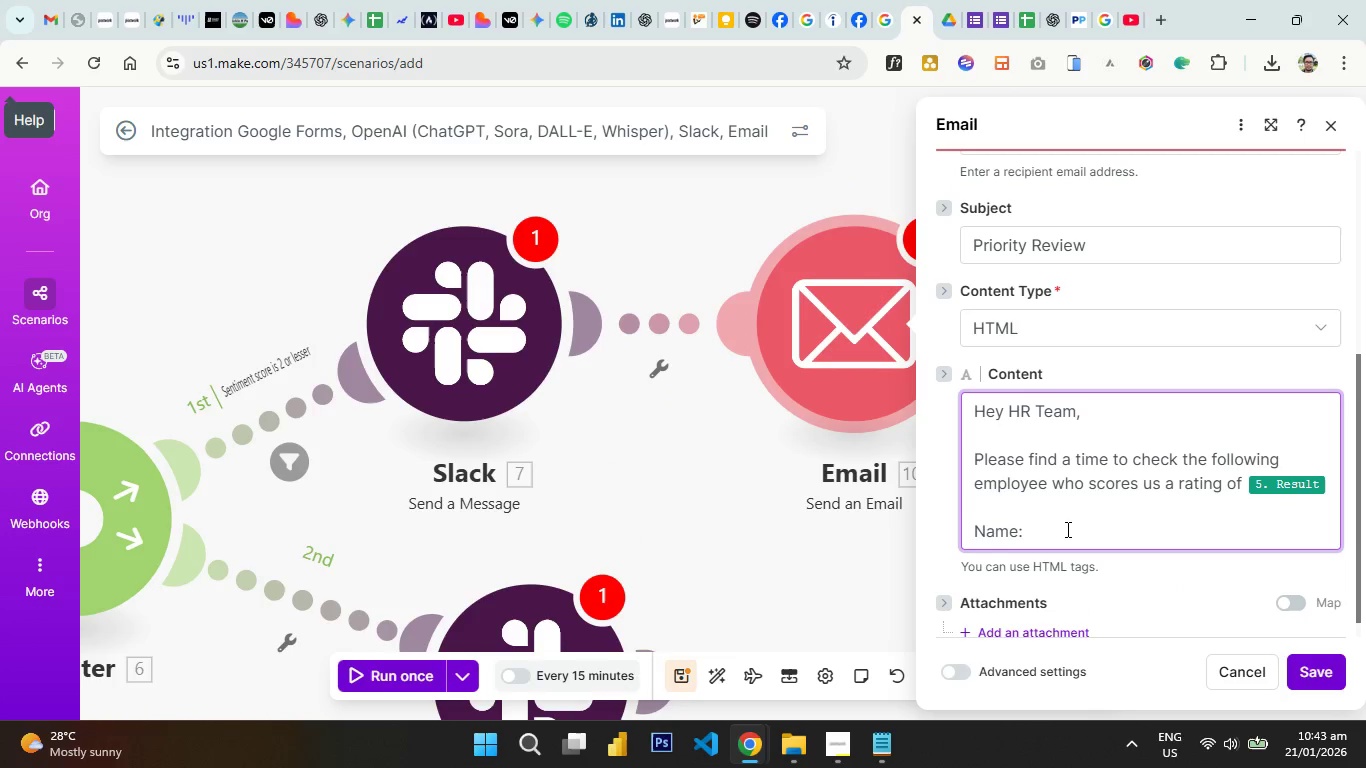 
left_click([1059, 526])
 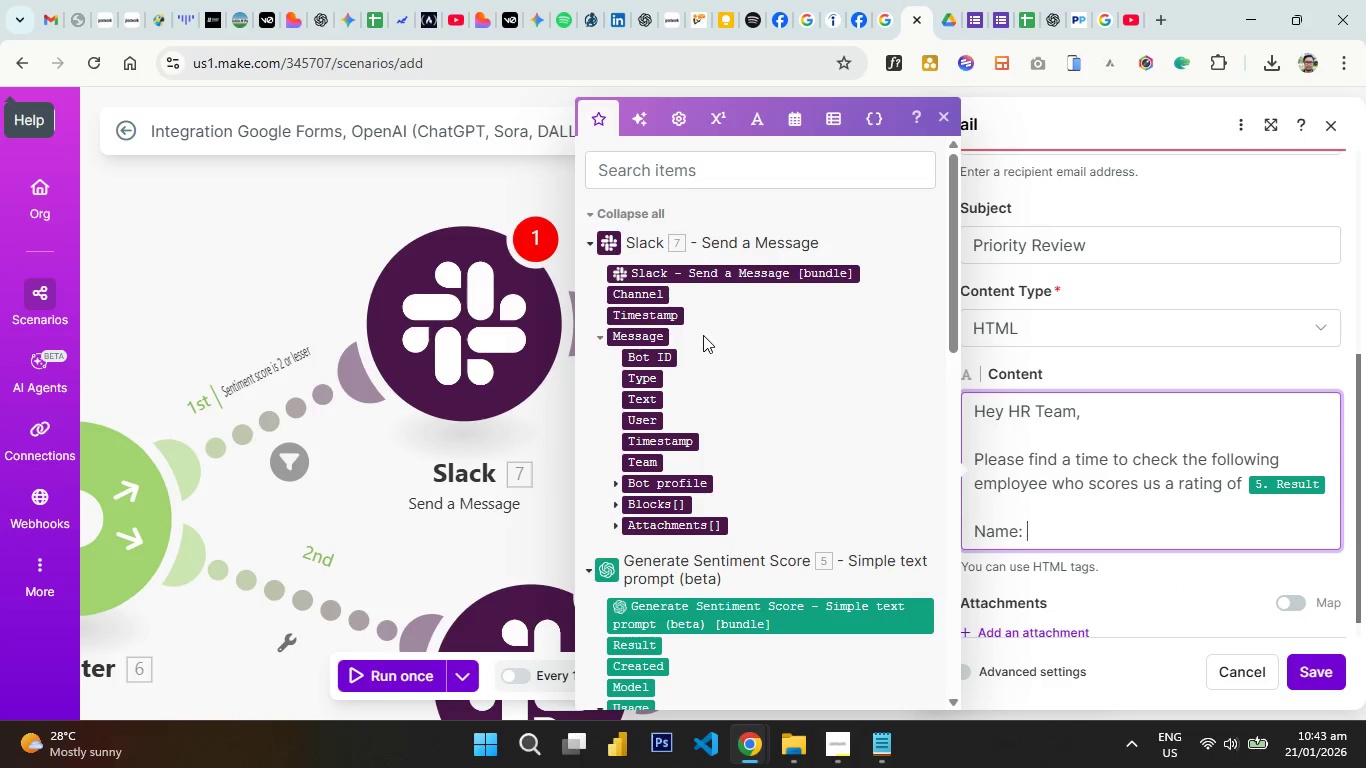 
scroll: coordinate [749, 419], scroll_direction: down, amount: 13.0
 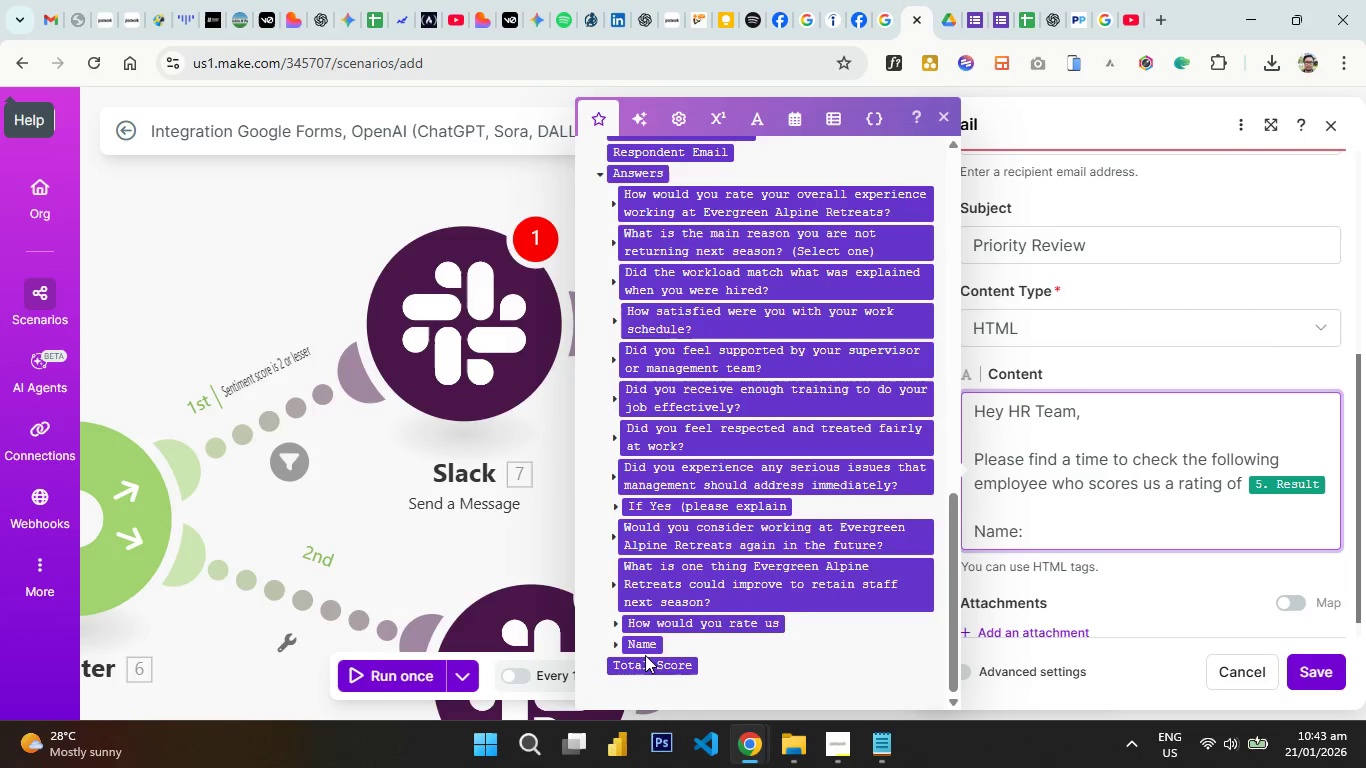 
left_click([645, 646])
 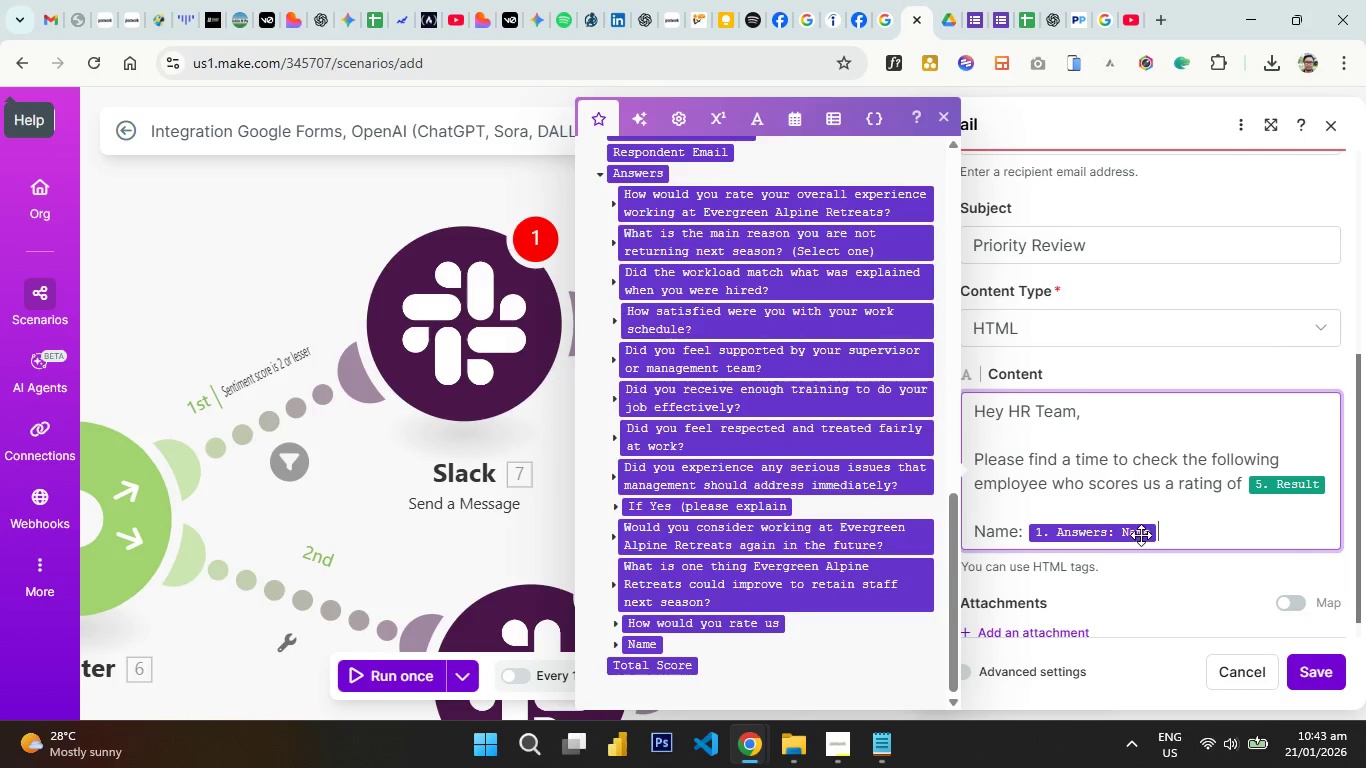 
left_click([1190, 531])
 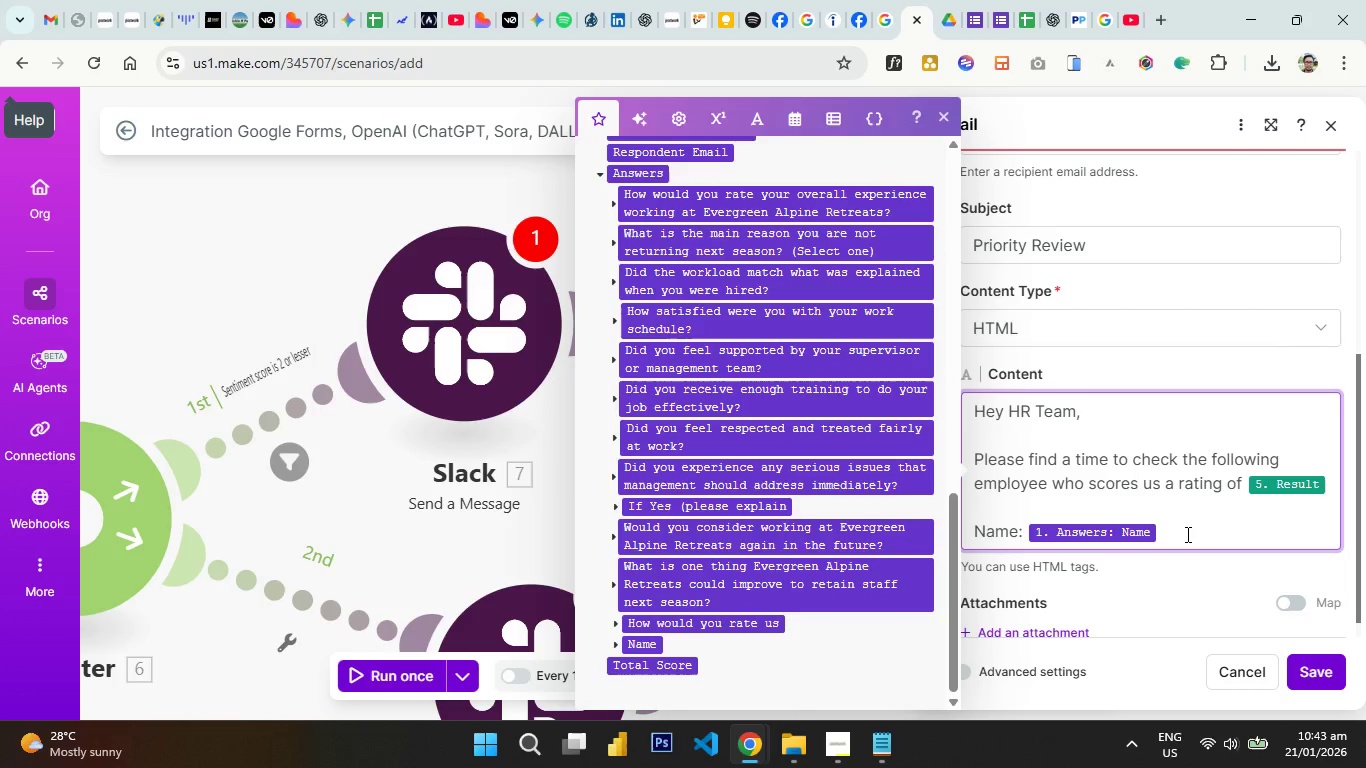 
key(NumpadEnter)
 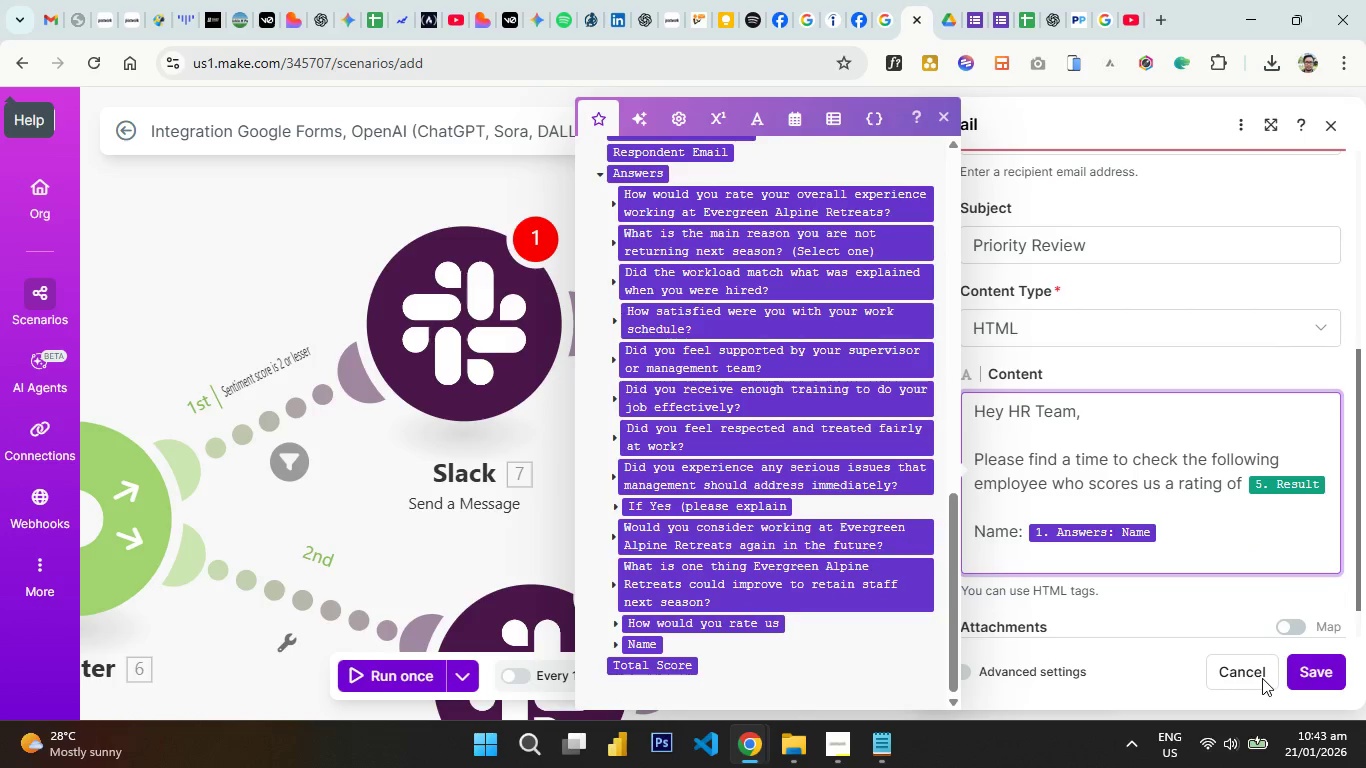 
left_click([1325, 677])
 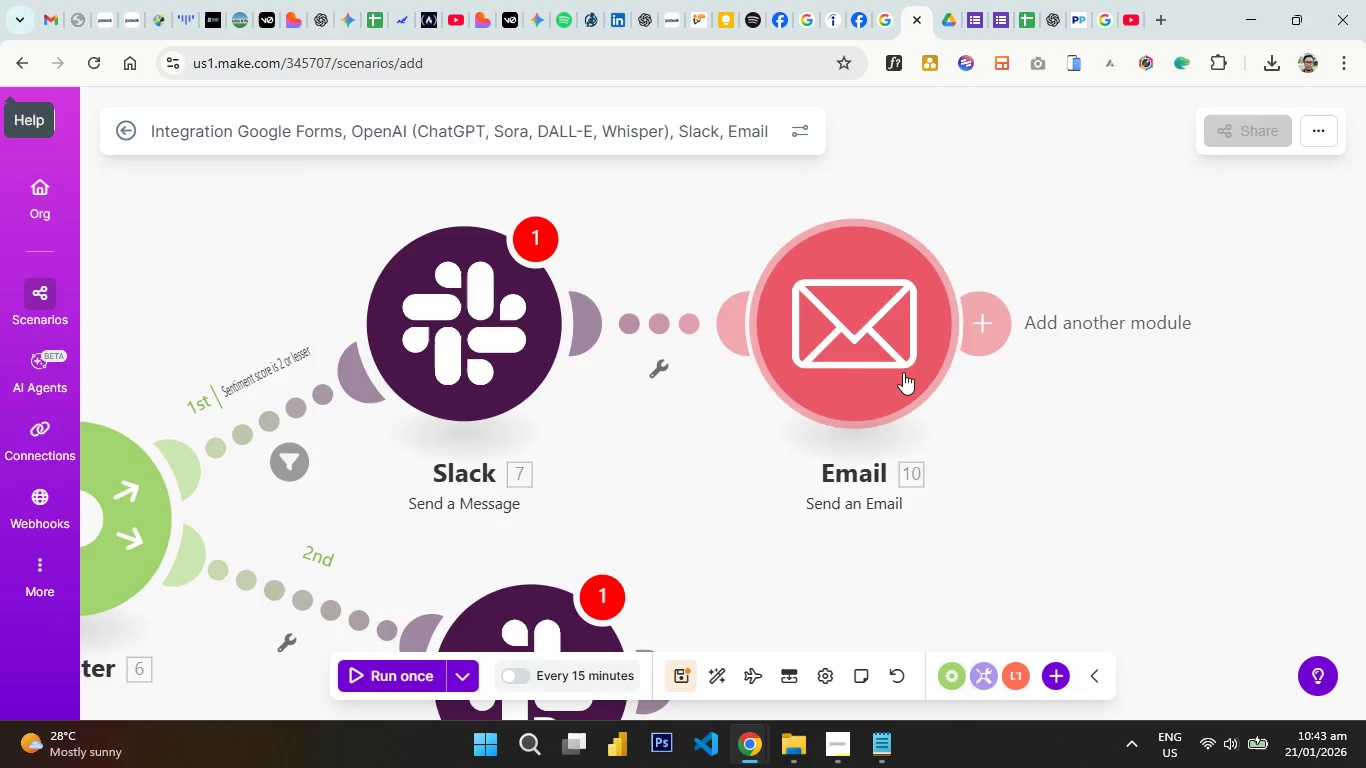 
left_click([887, 328])
 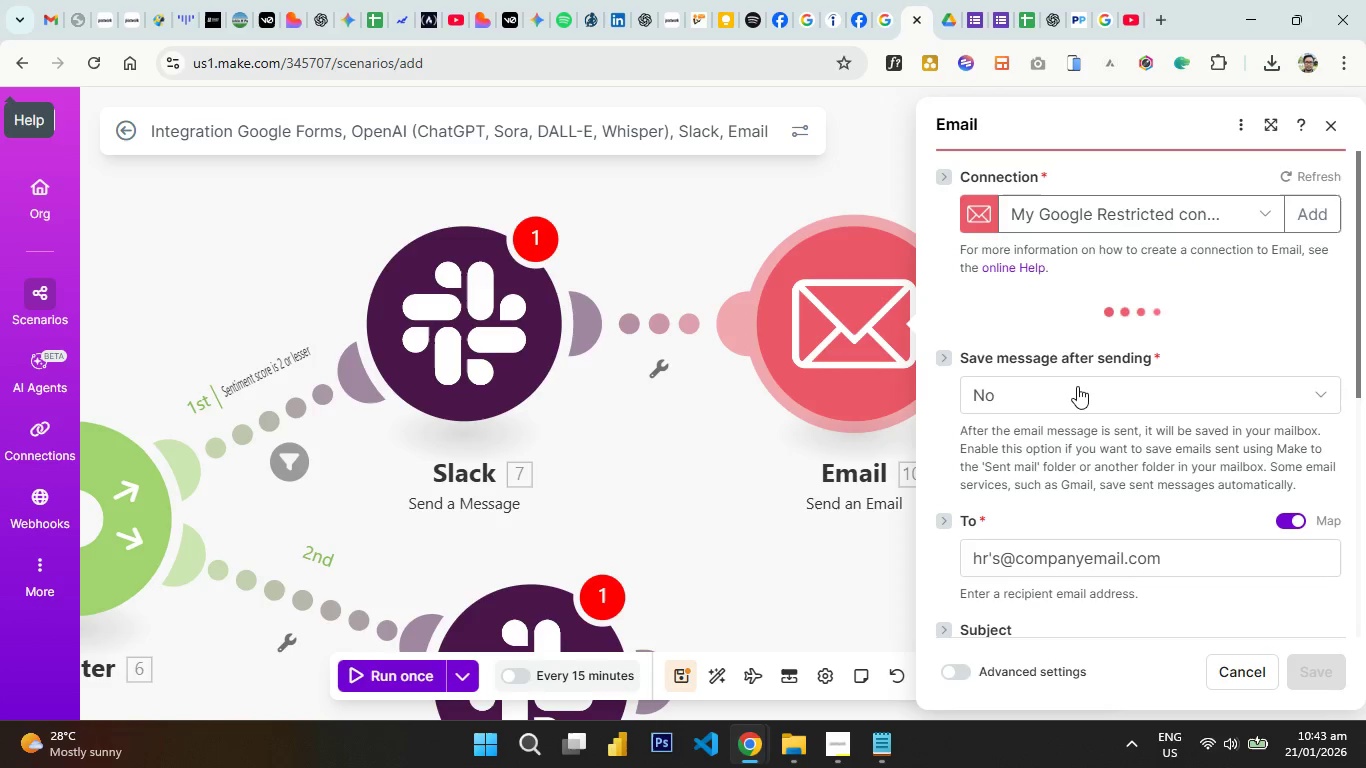 
scroll: coordinate [1077, 386], scroll_direction: down, amount: 3.0
 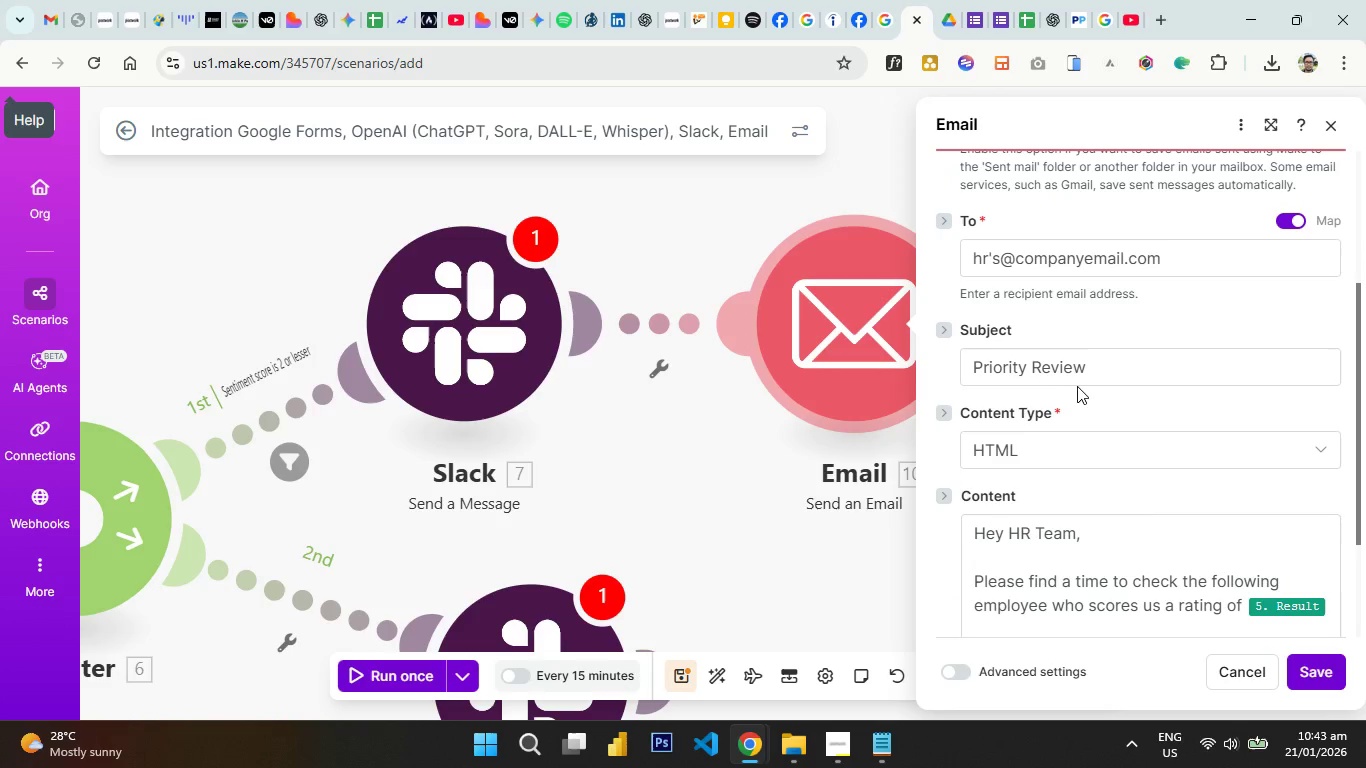 
scroll: coordinate [1080, 386], scroll_direction: up, amount: 2.0
 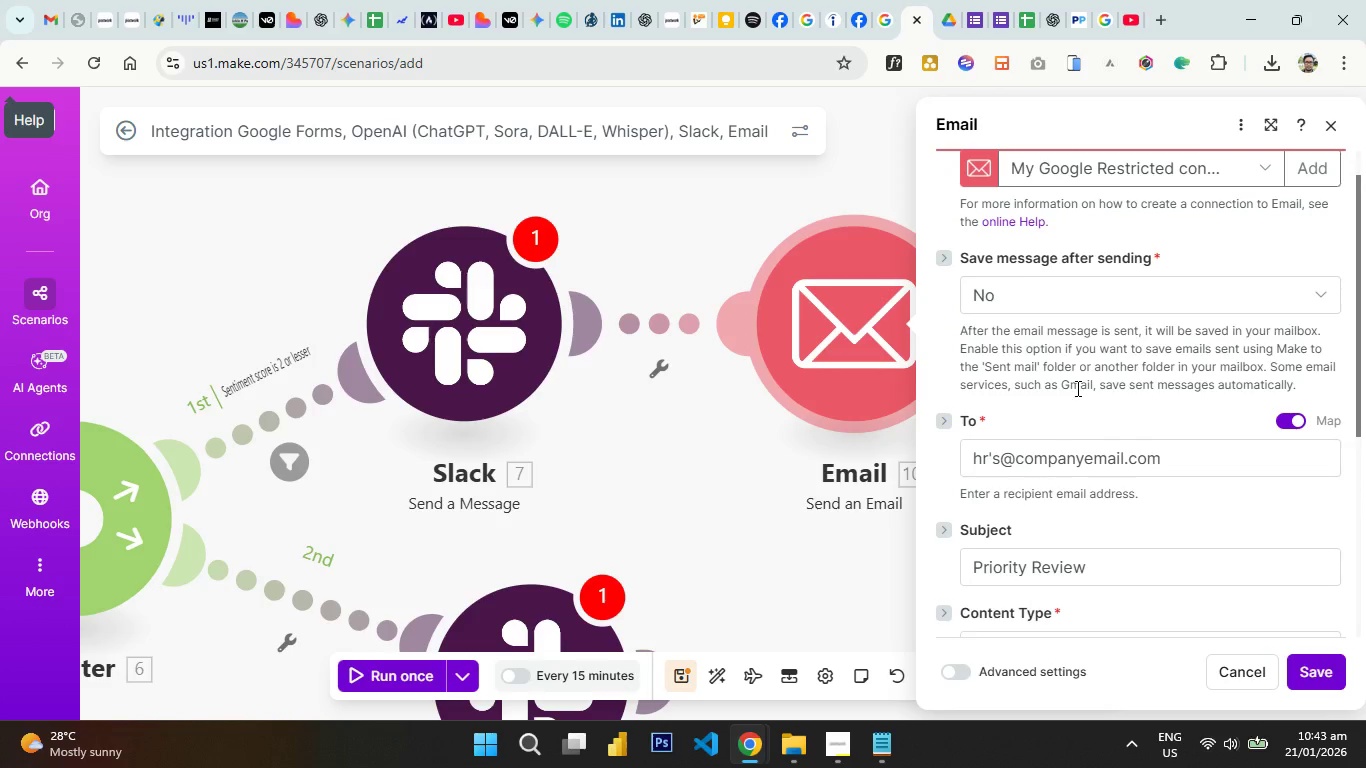 
scroll: coordinate [1076, 388], scroll_direction: down, amount: 4.0
 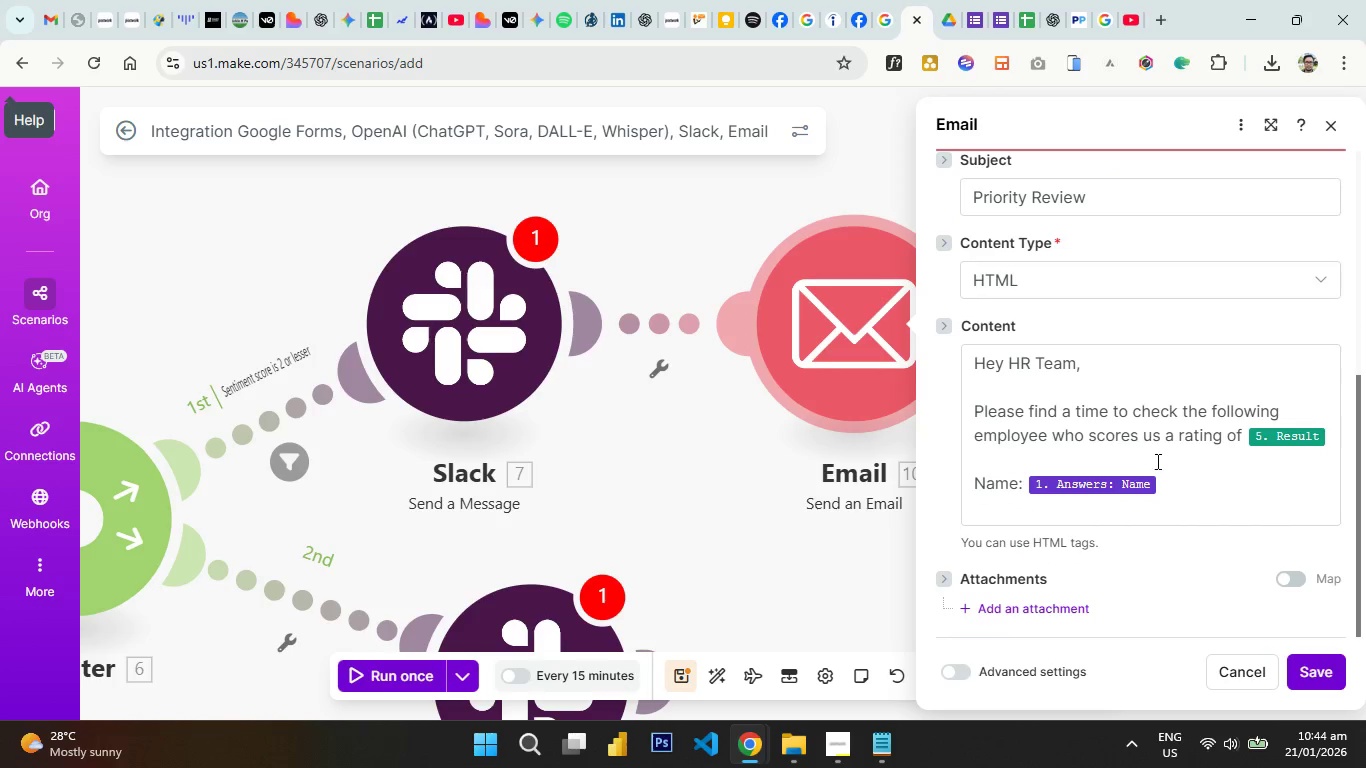 
wait(5.47)
 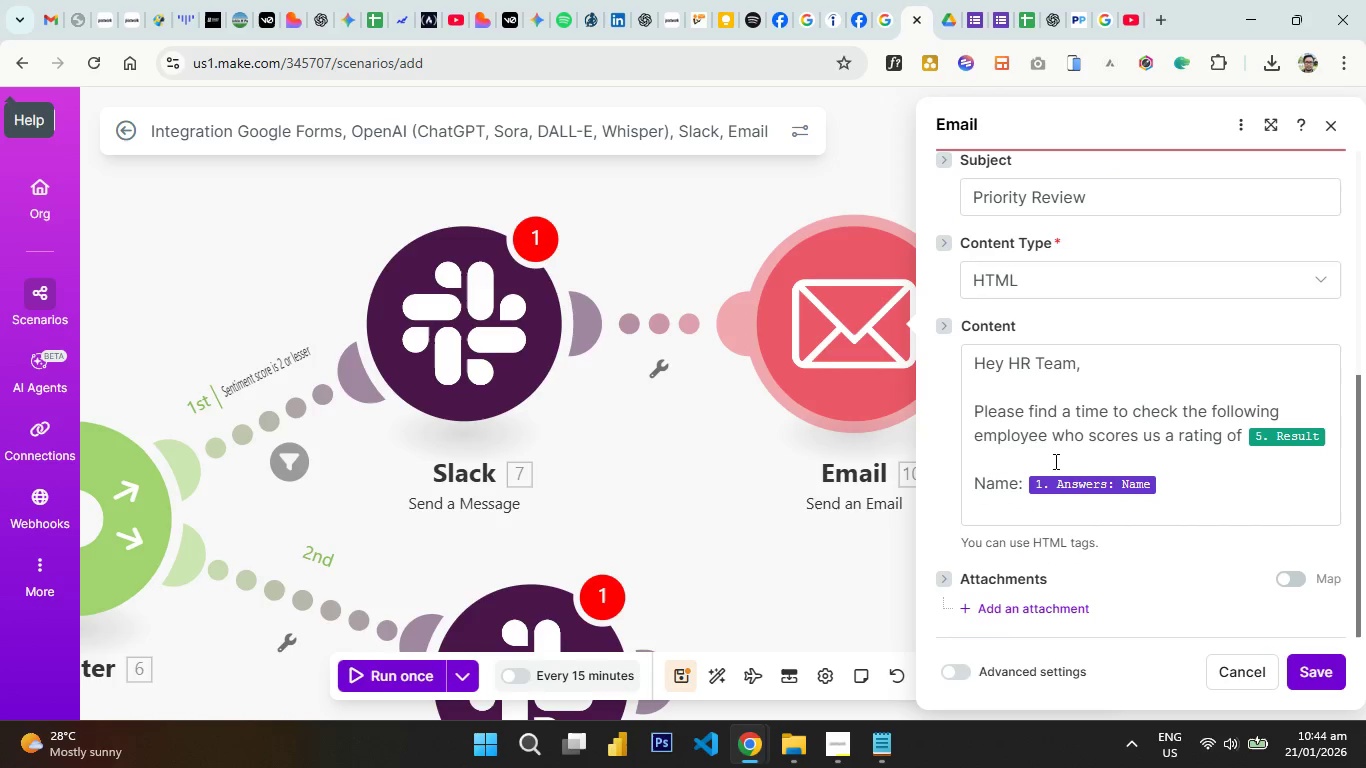 
scroll: coordinate [1054, 514], scroll_direction: down, amount: 1.0
 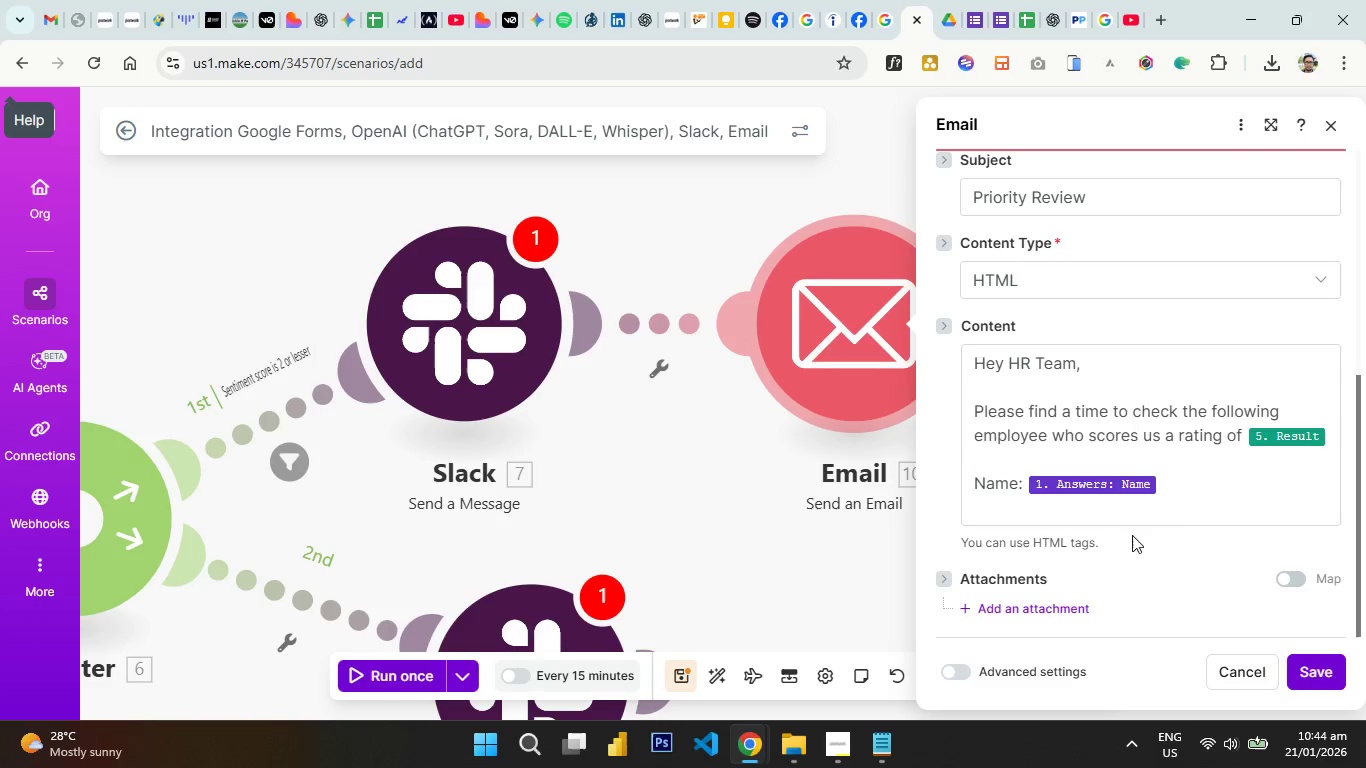 
left_click([1187, 498])
 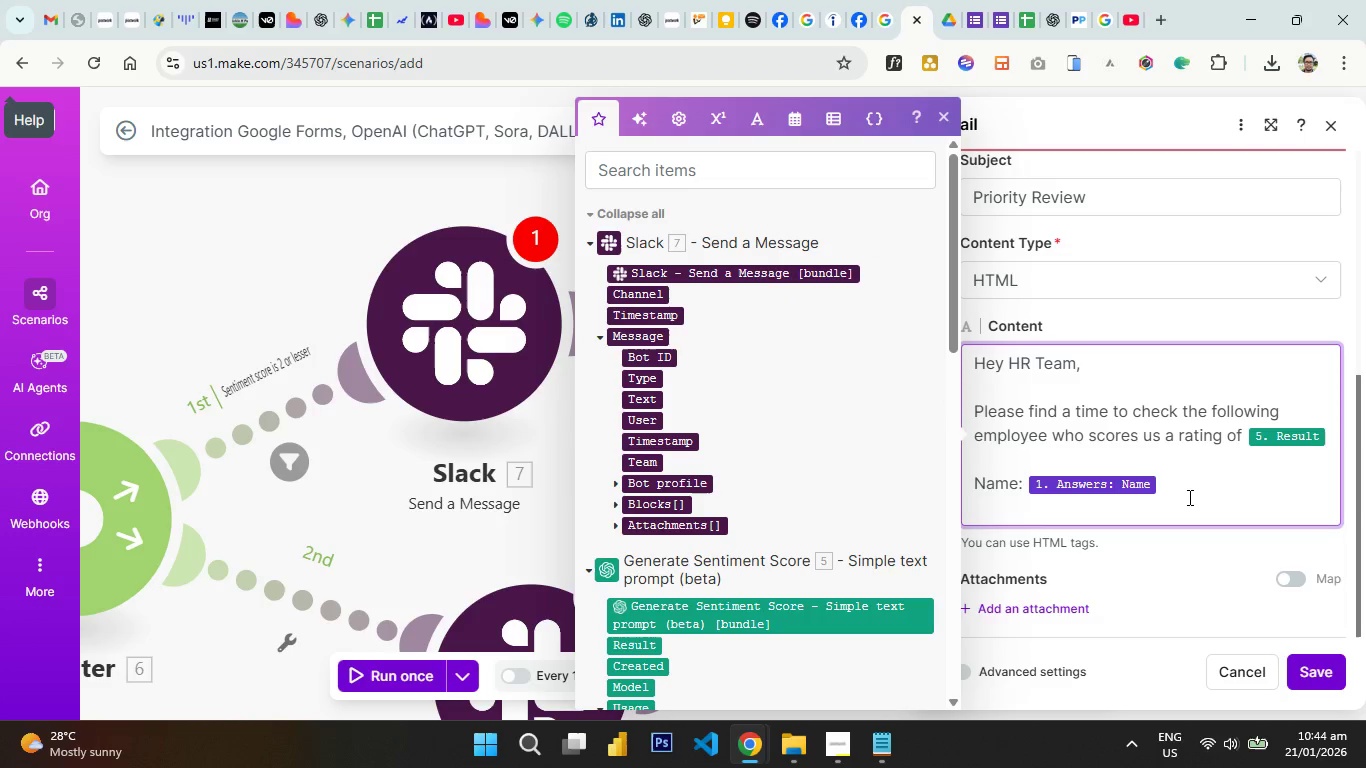 
key(NumpadEnter)
type(You may also check the cm)
key(Backspace)
key(Backspace)
key(Backspace)
key(Backspace)
key(Backspace)
key(Backspace)
type(his complete response from our survey on this spreadsheet.)
 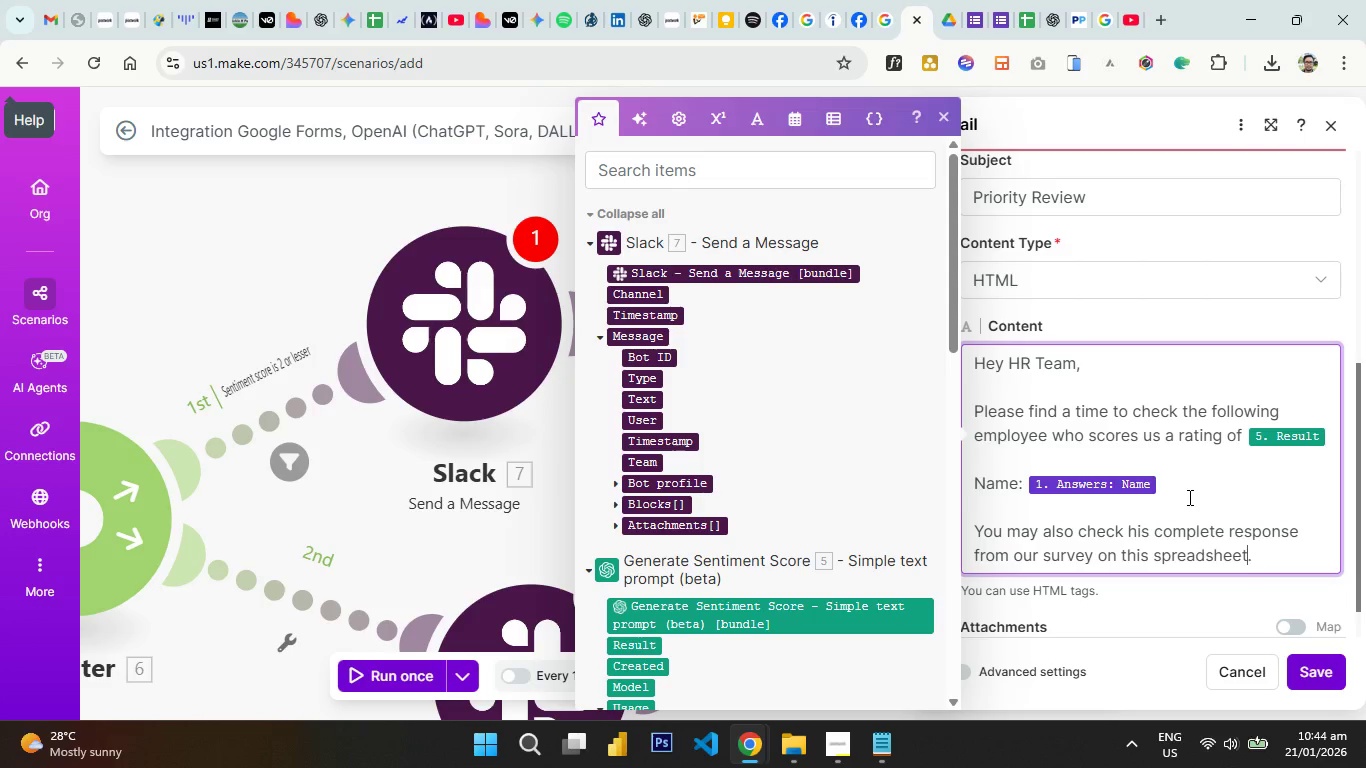 
hold_key(key=ArrowLeft, duration=0.75)
 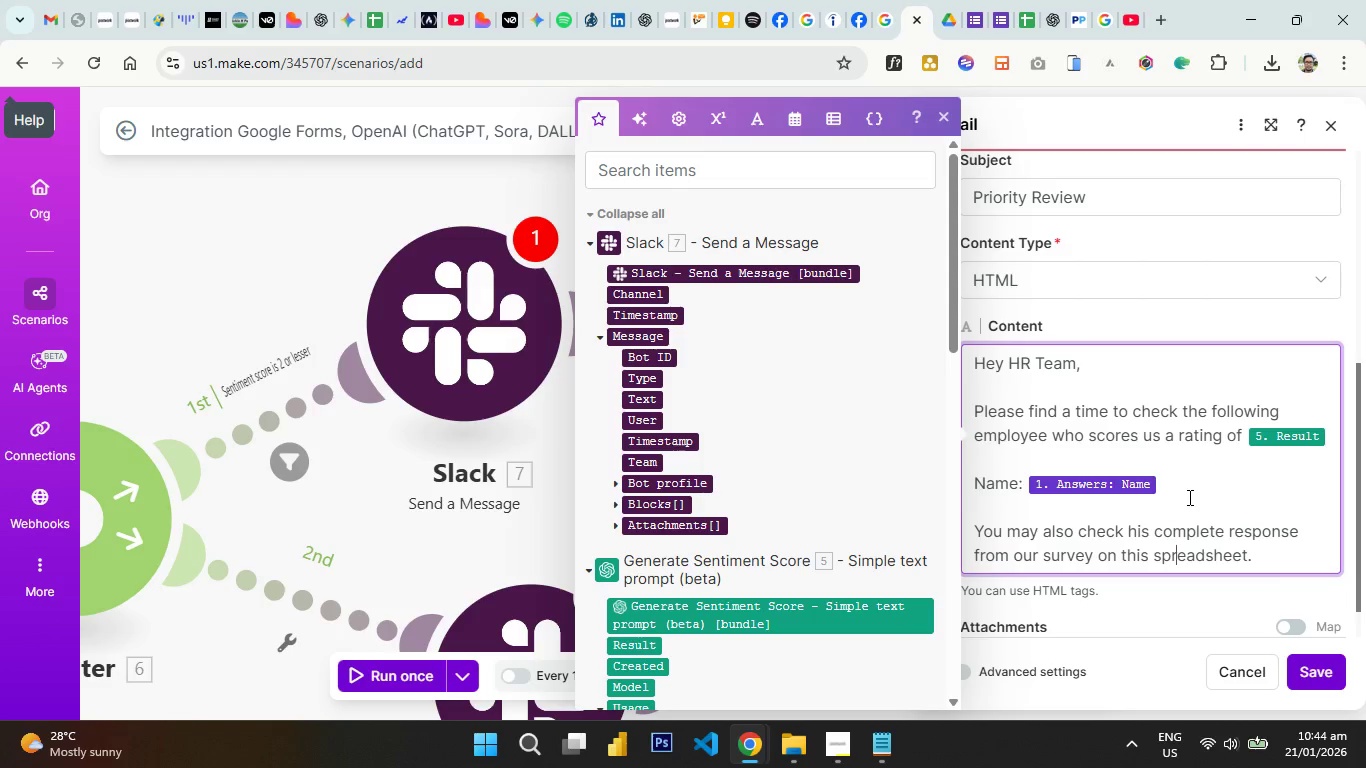 
key(ArrowLeft)
 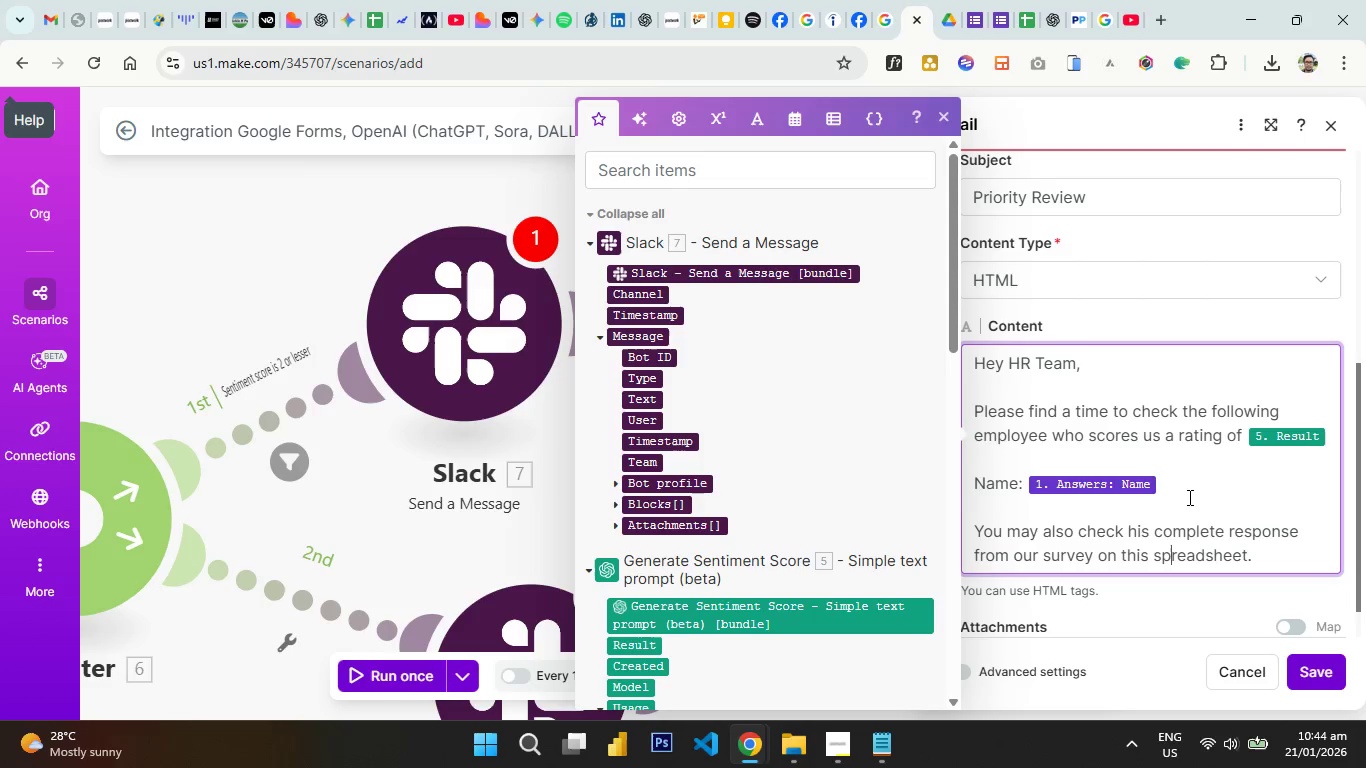 
key(ArrowLeft)
 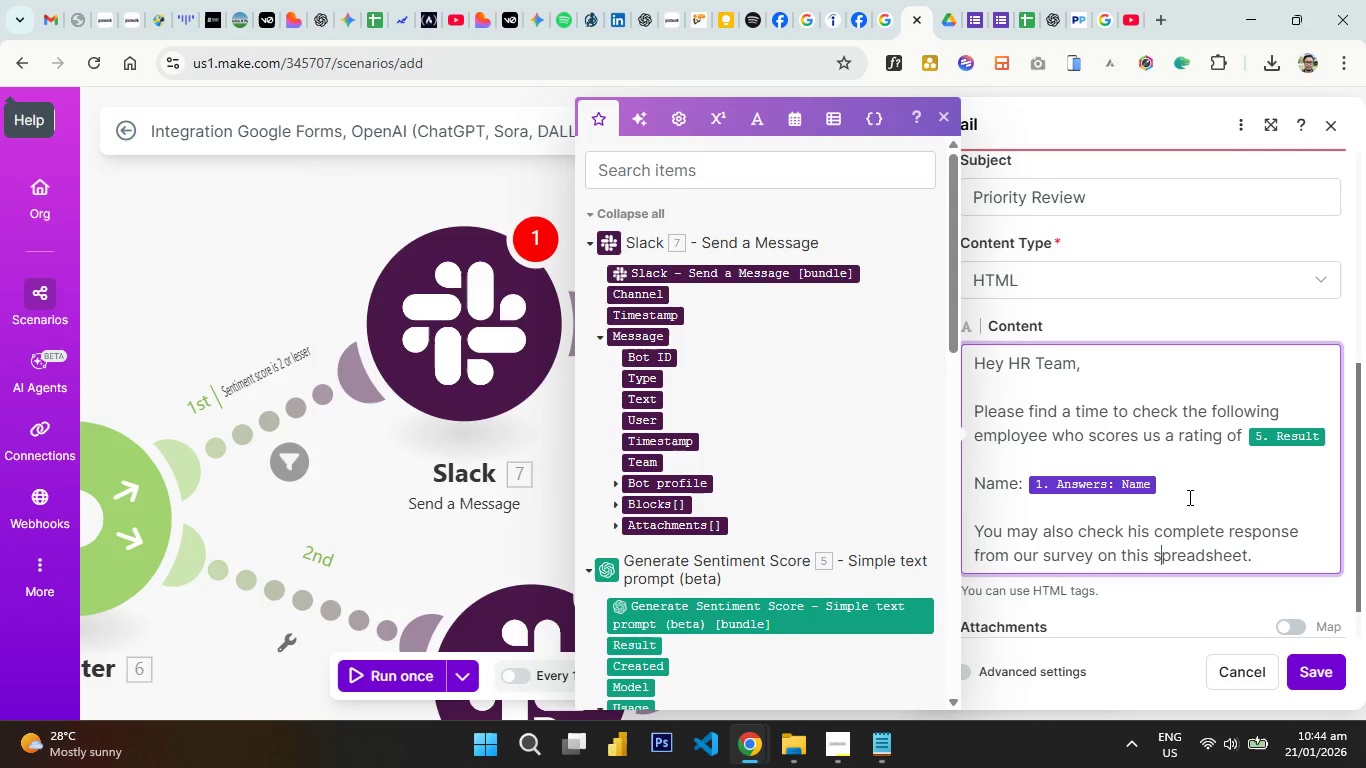 
key(ArrowLeft)
 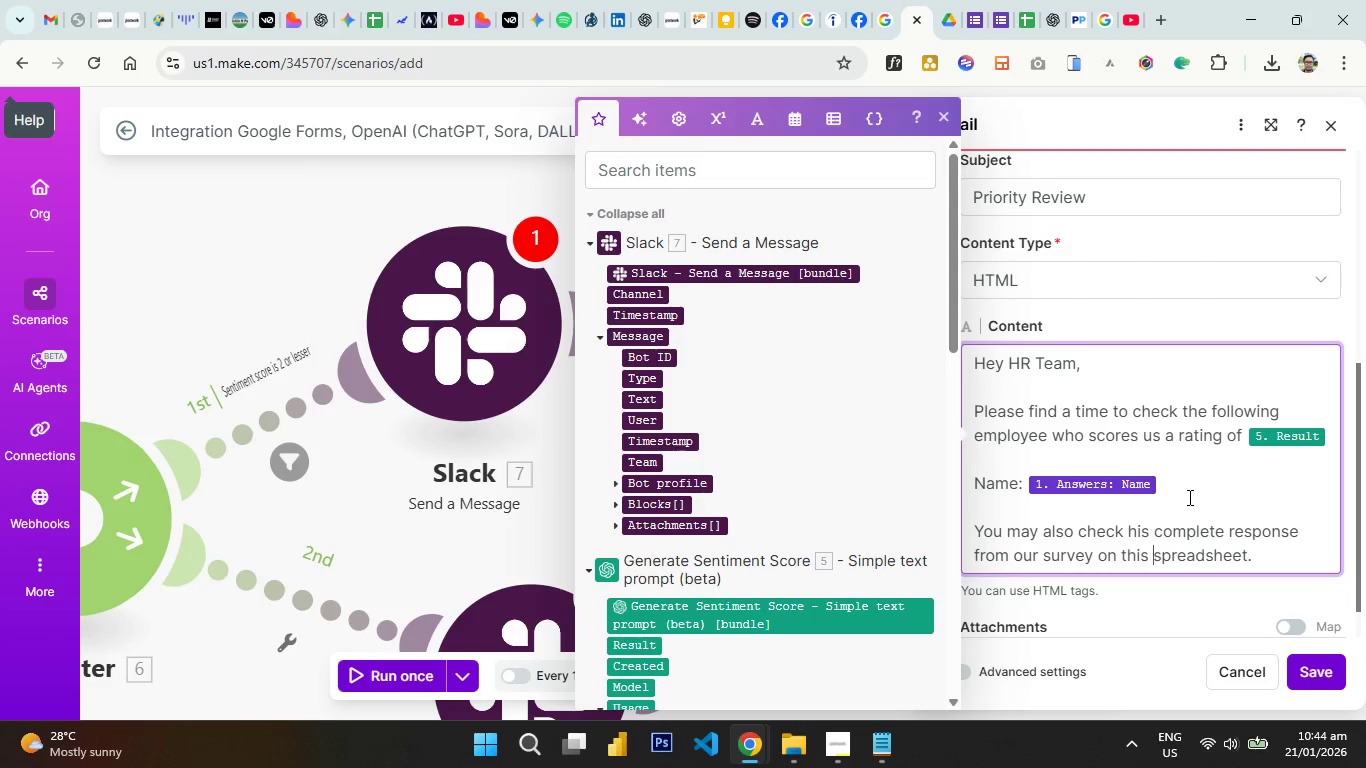 
key(Shift+Comma)
 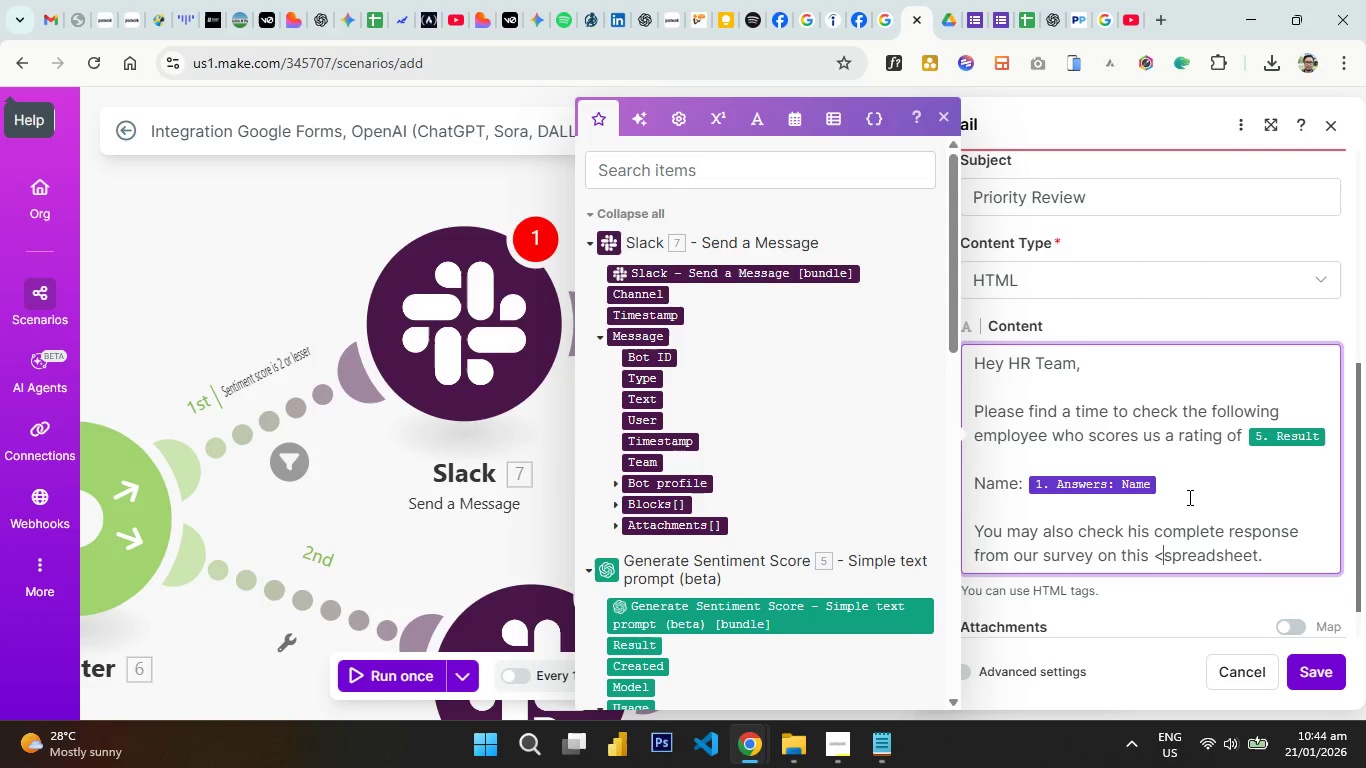 
key(A)
 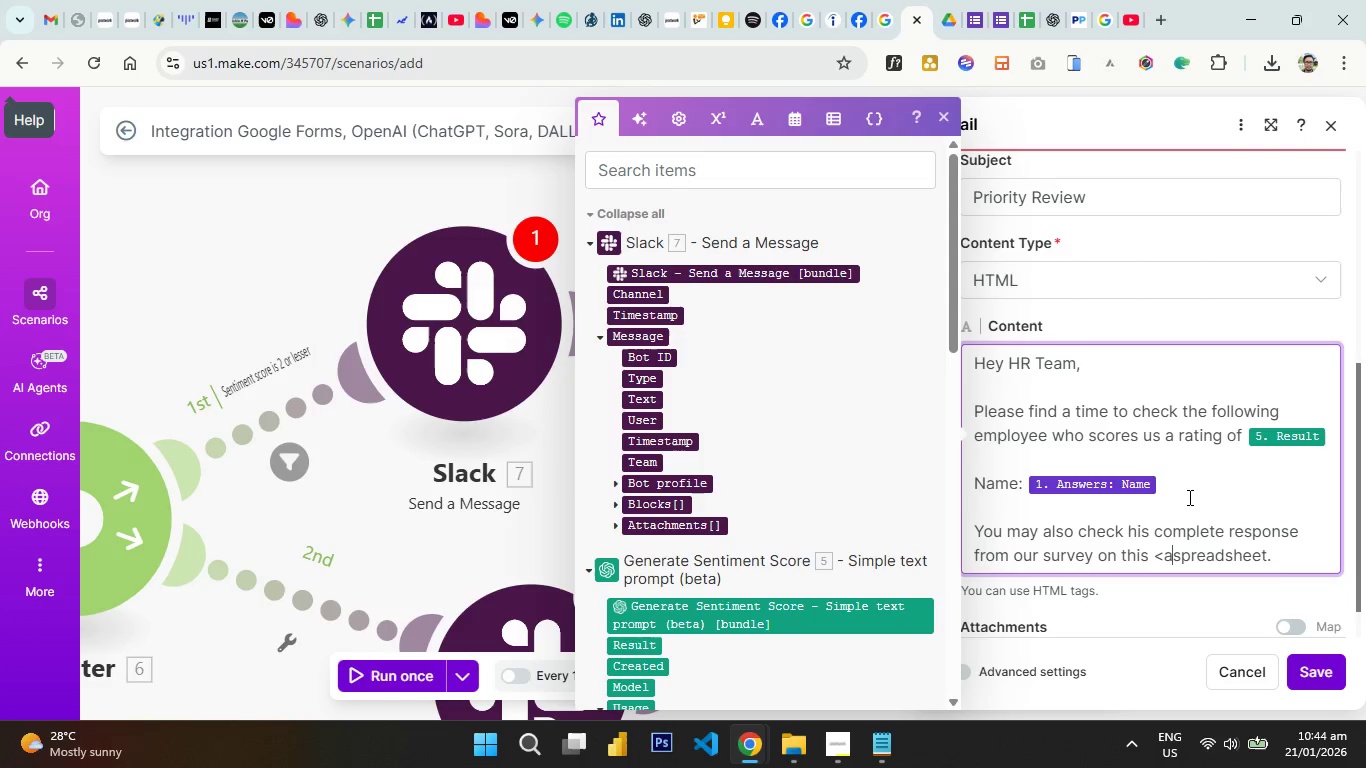 
key(Shift+ShiftLeft)
 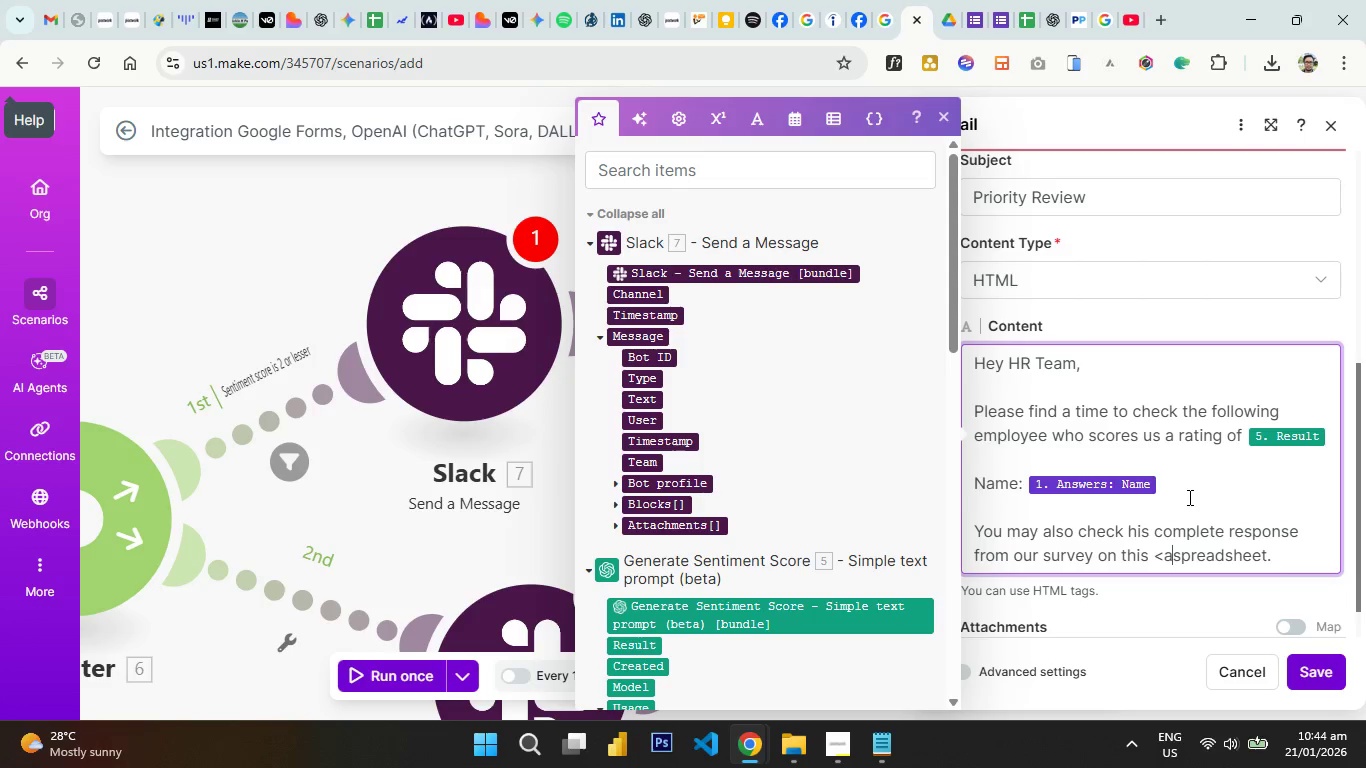 
key(Shift+Period)
 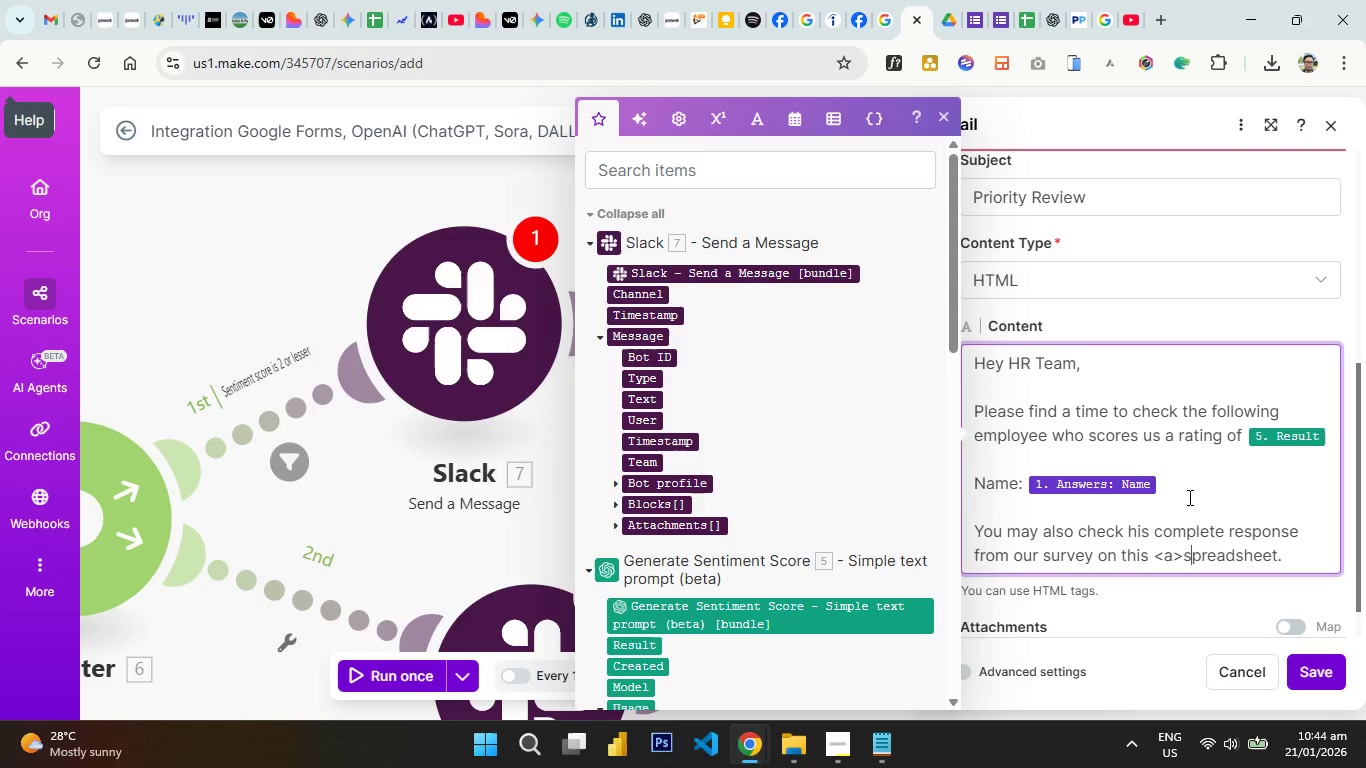 
hold_key(key=ArrowRight, duration=0.73)
 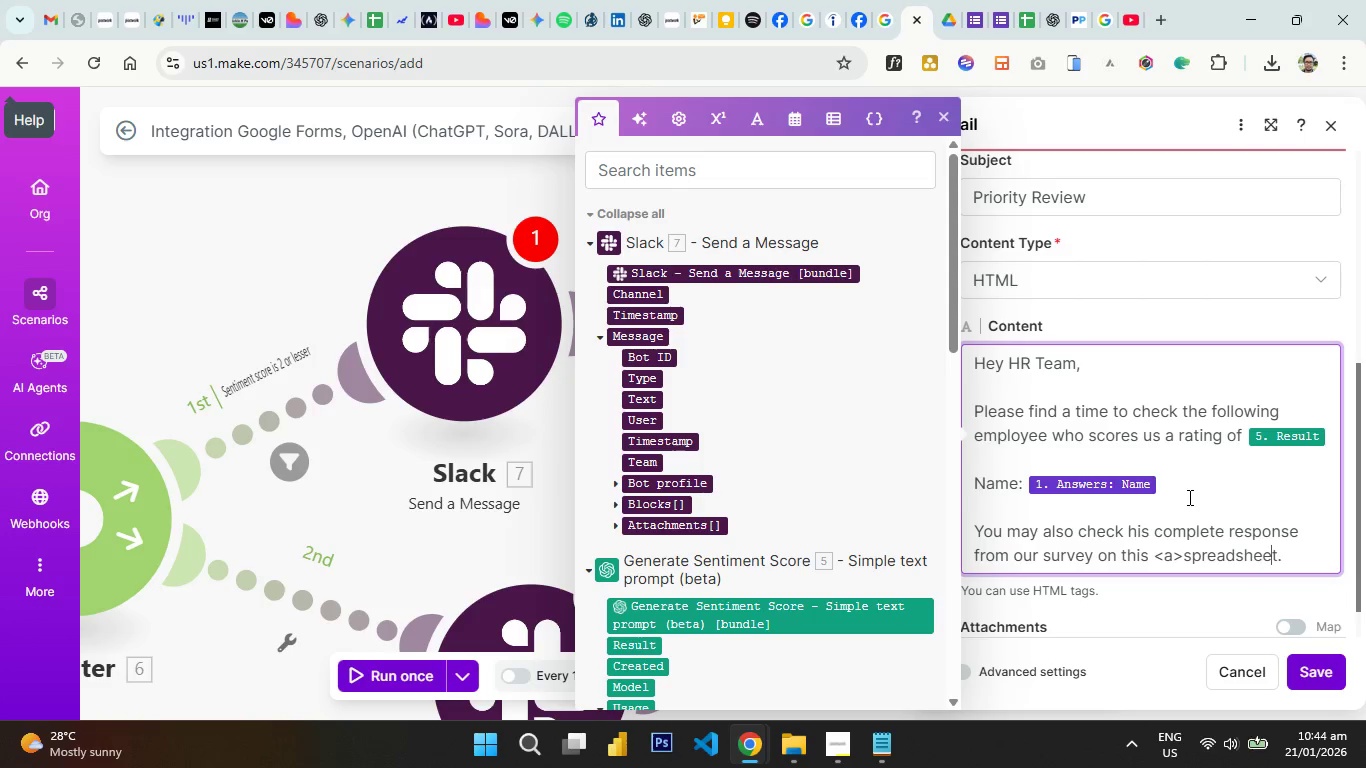 
key(ArrowRight)
 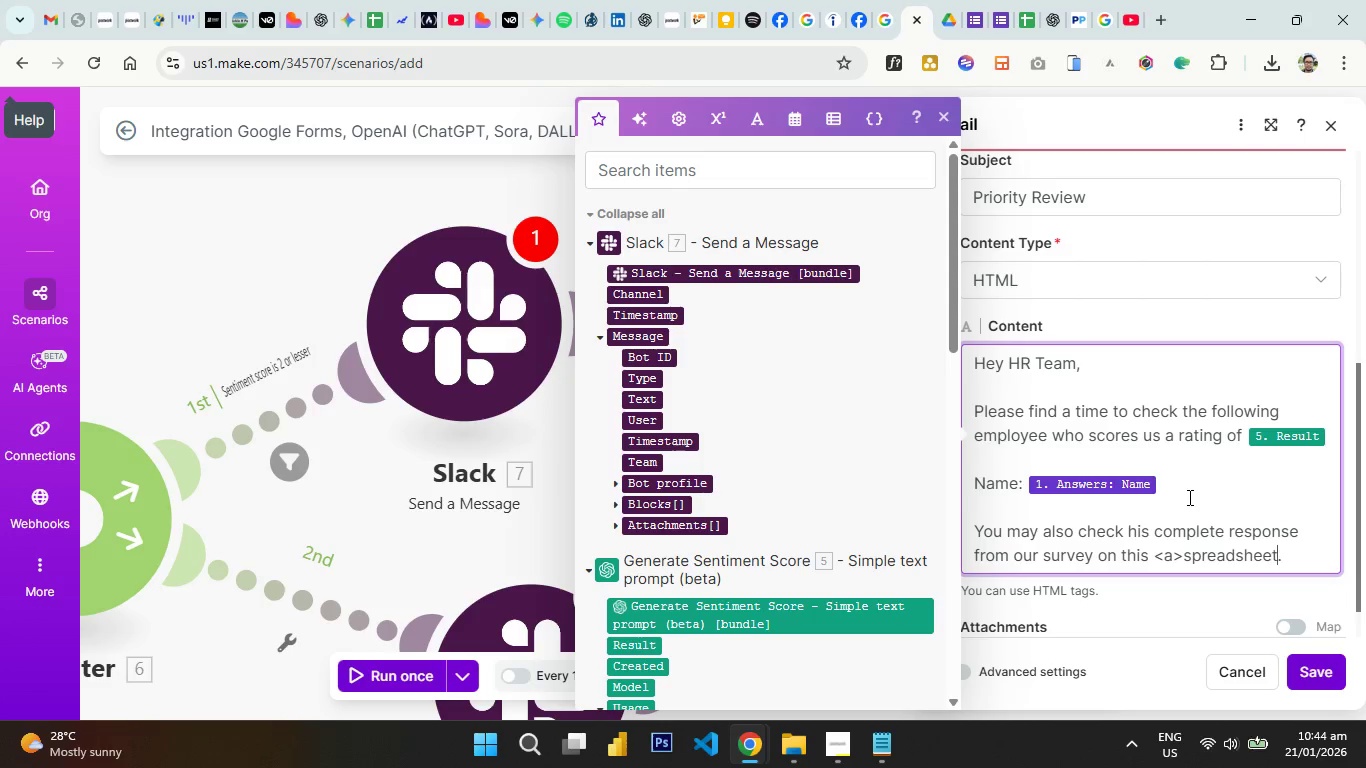 
key(ArrowRight)
 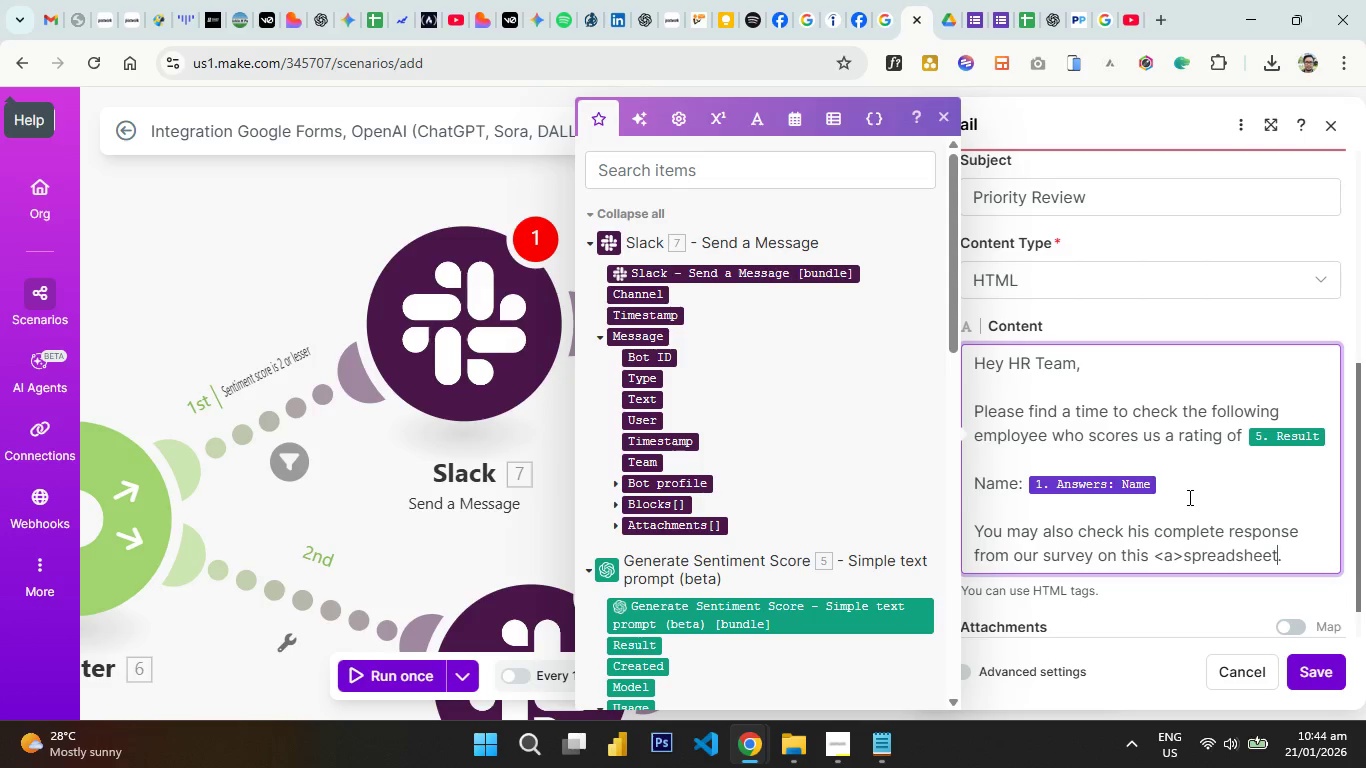 
key(Shift+Comma)
 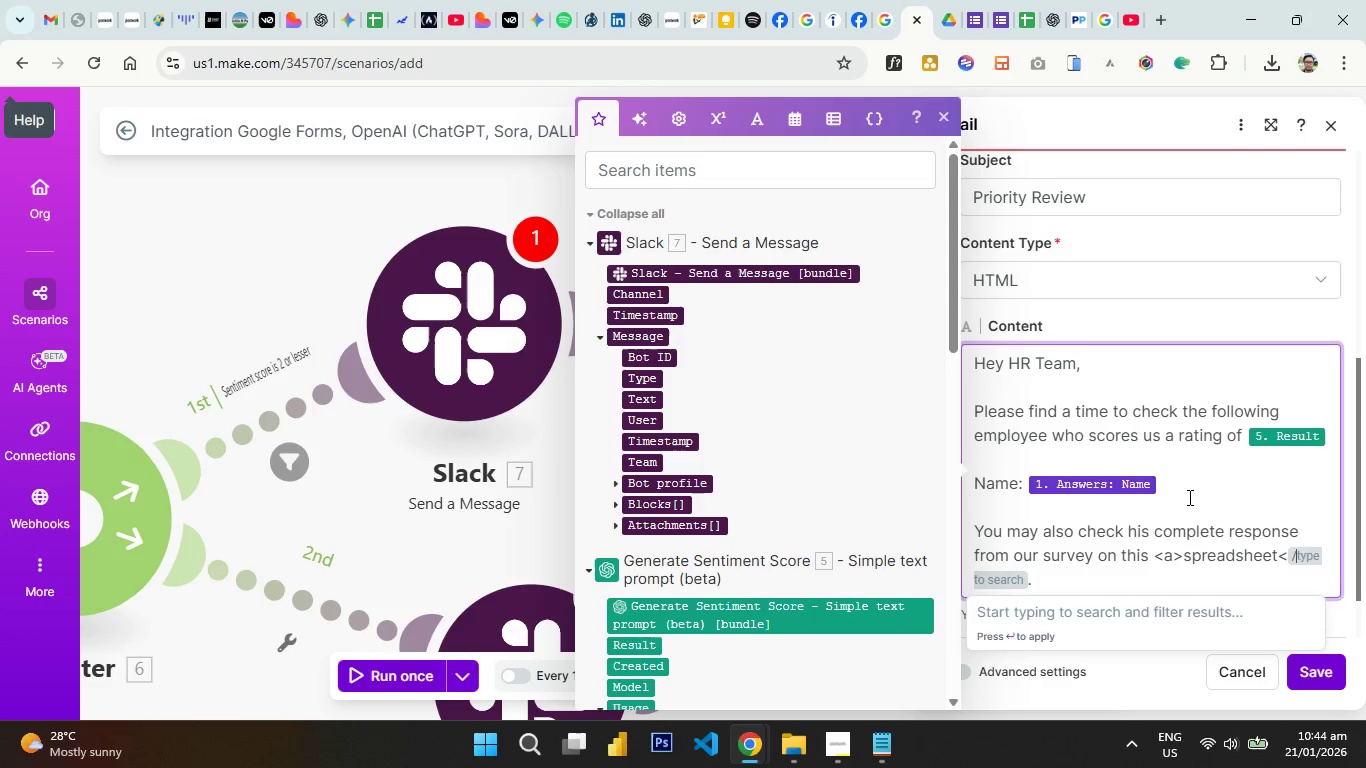 
key(Slash)
 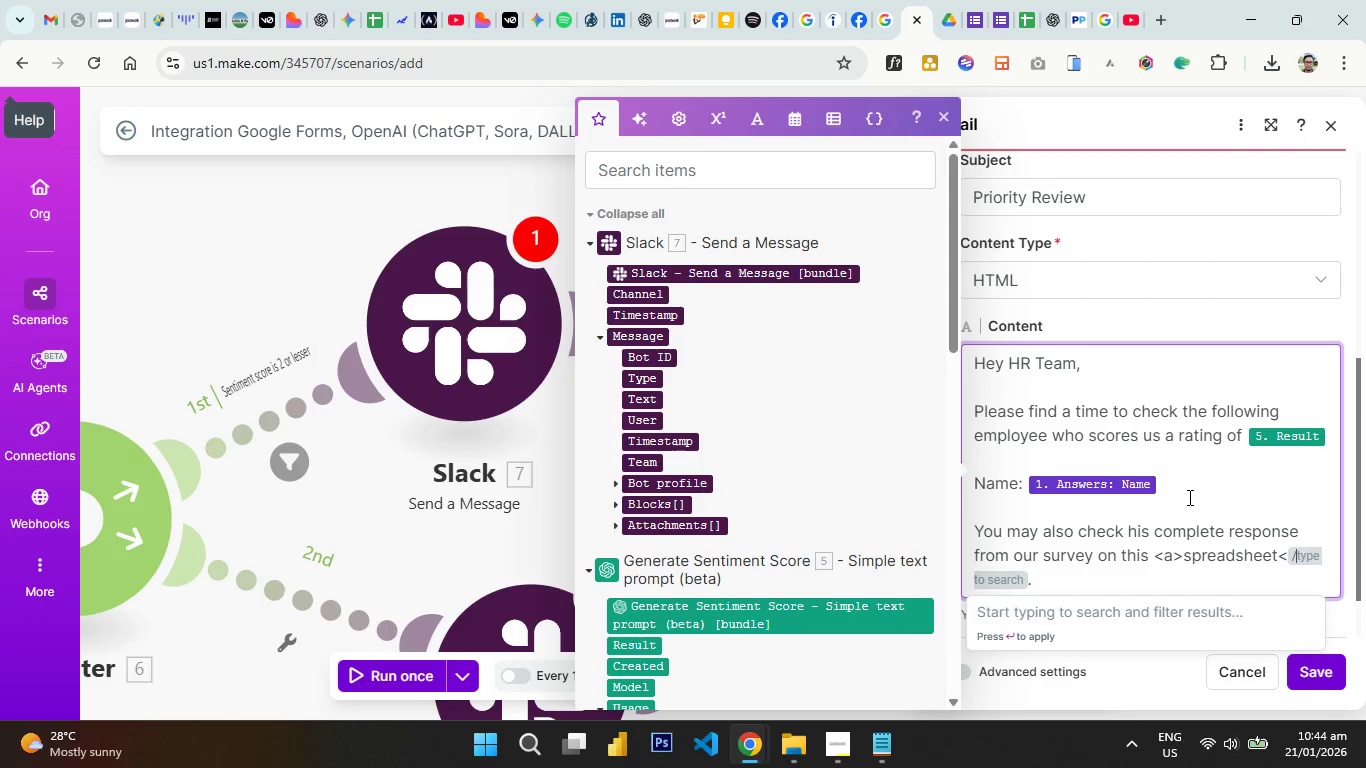 
key(A)
 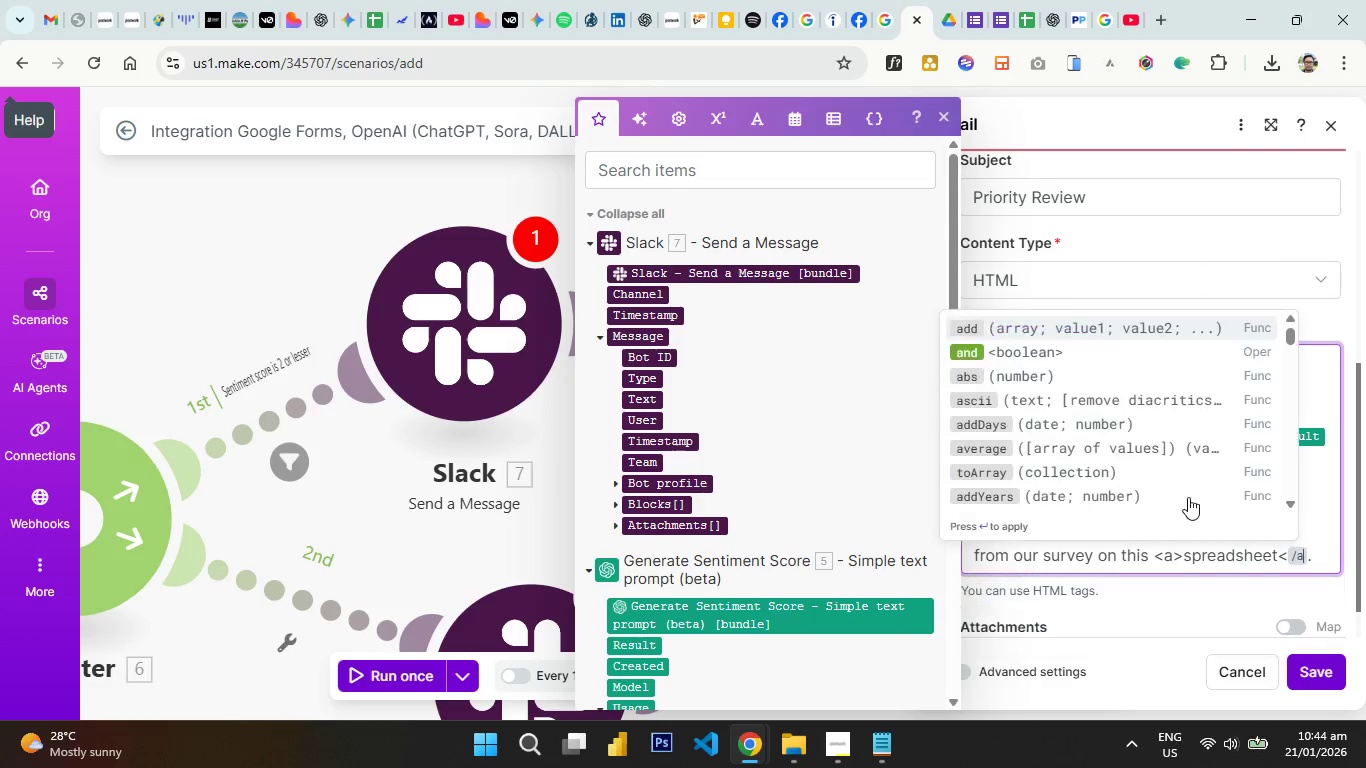 
key(Shift+ShiftLeft)
 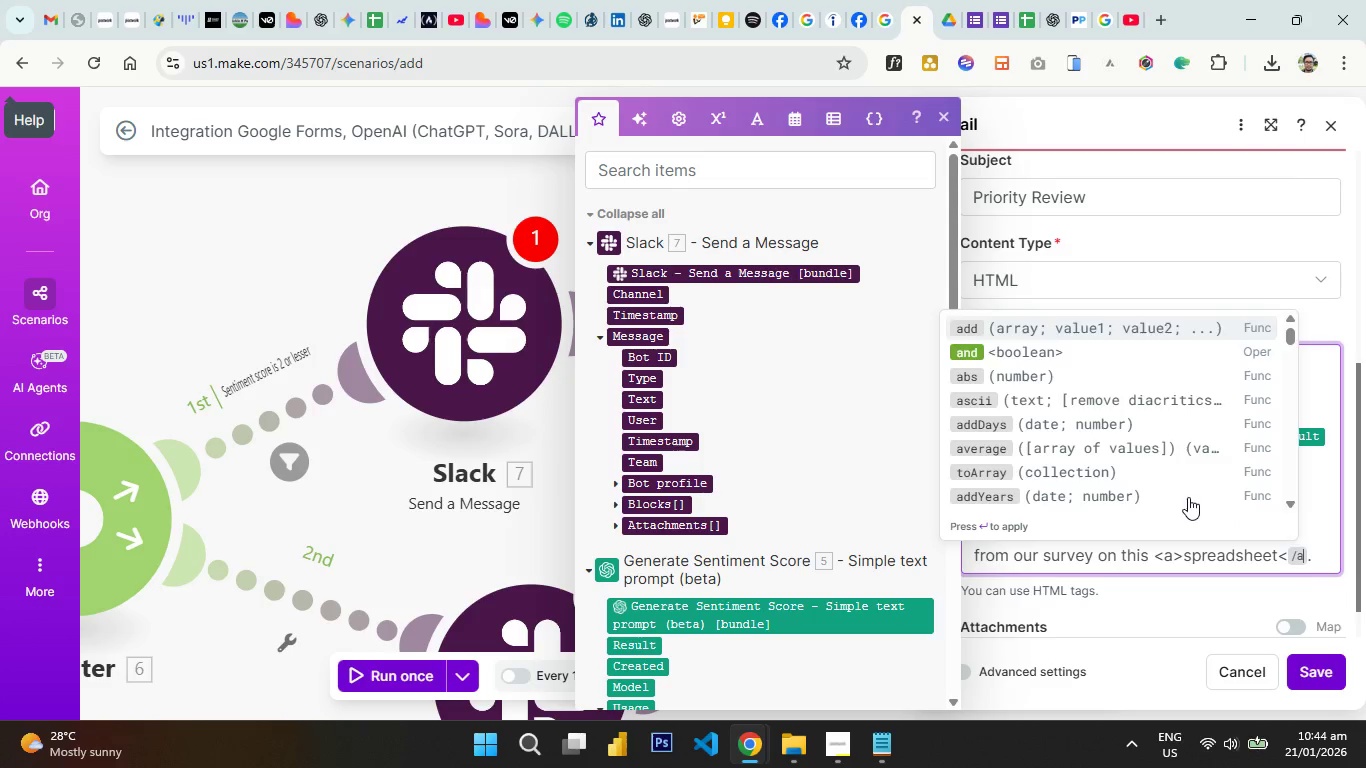 
key(Shift+Comma)
 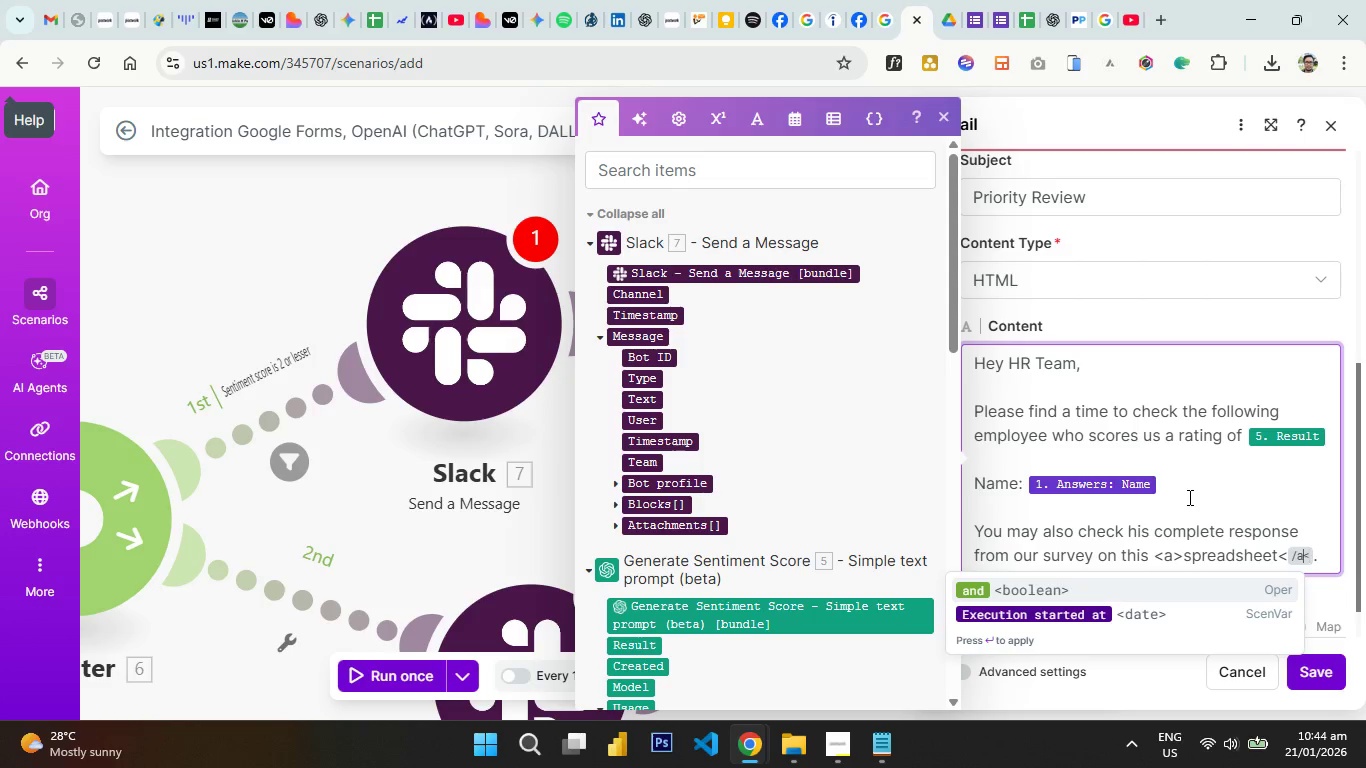 
key(ArrowLeft)
 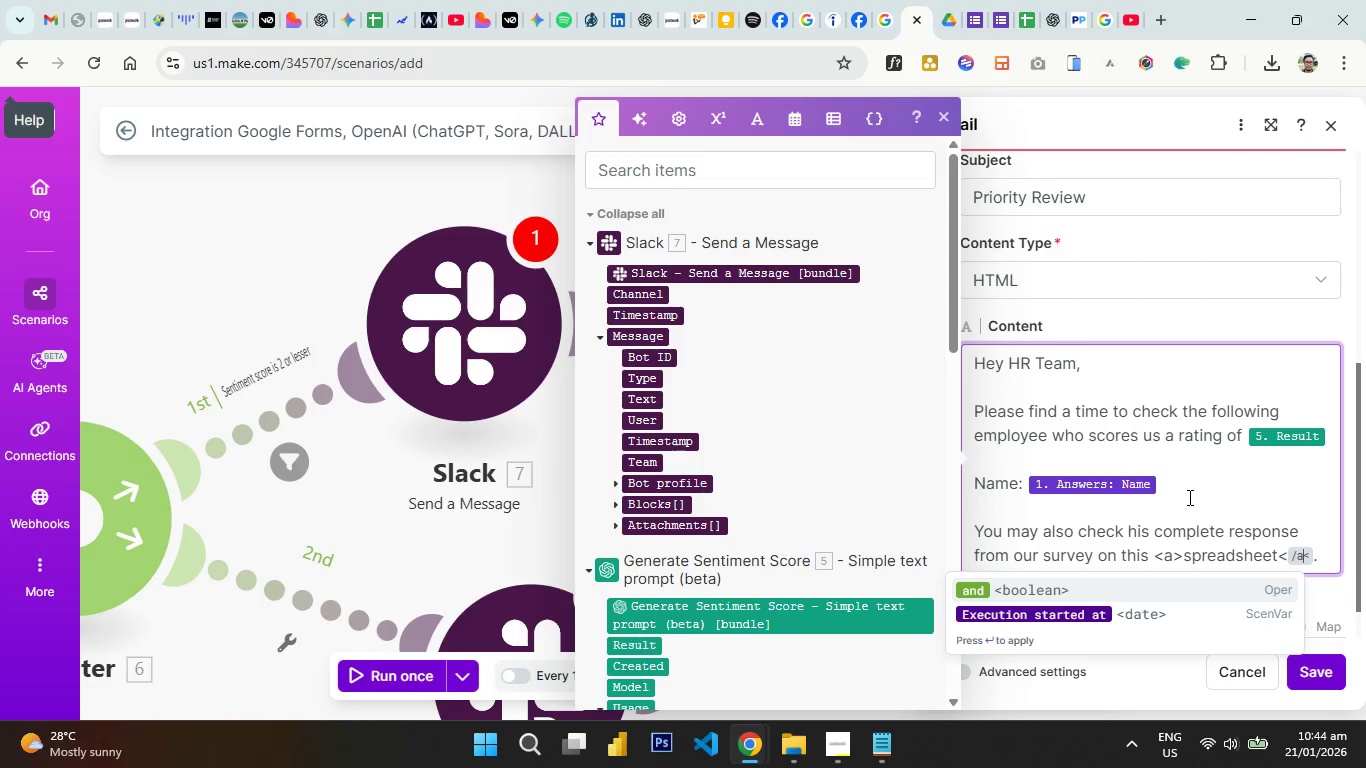 
key(ArrowRight)
 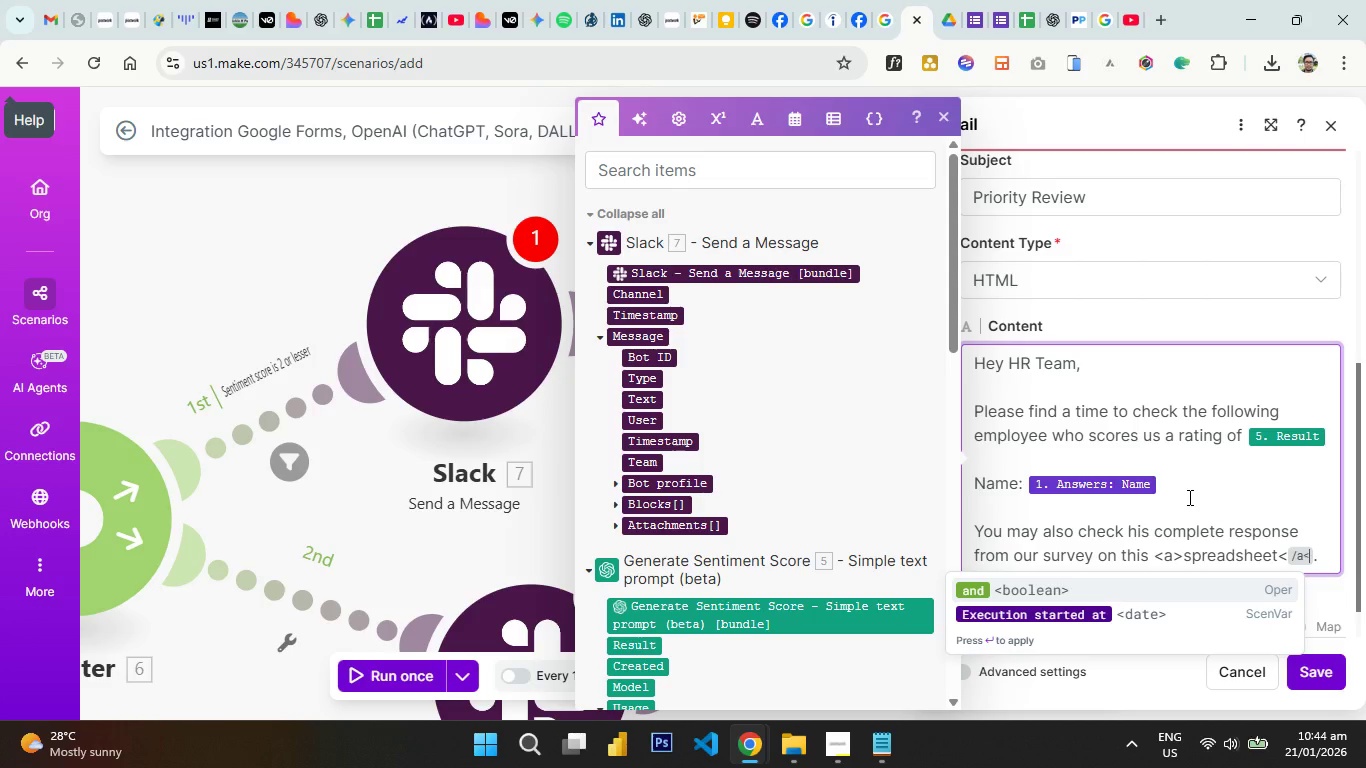 
key(Backspace)
 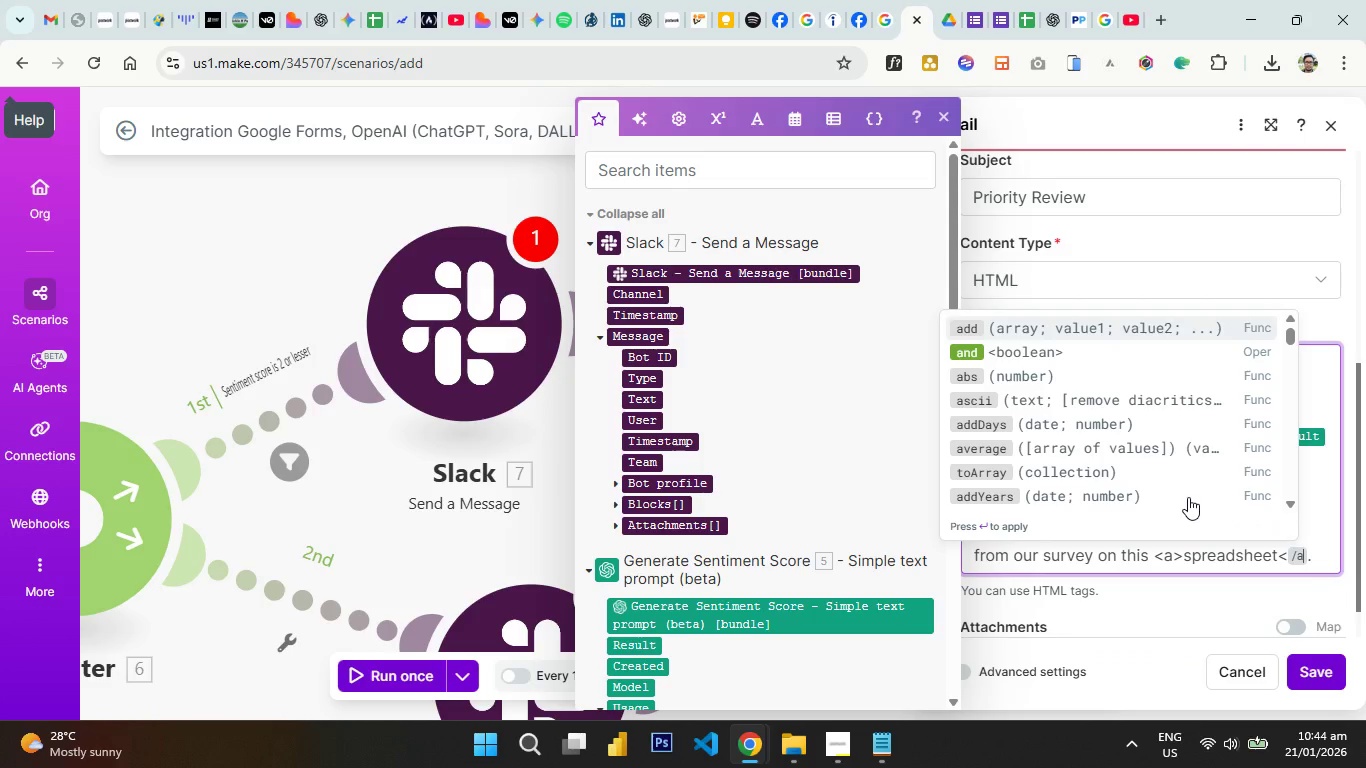 
key(Shift+Period)
 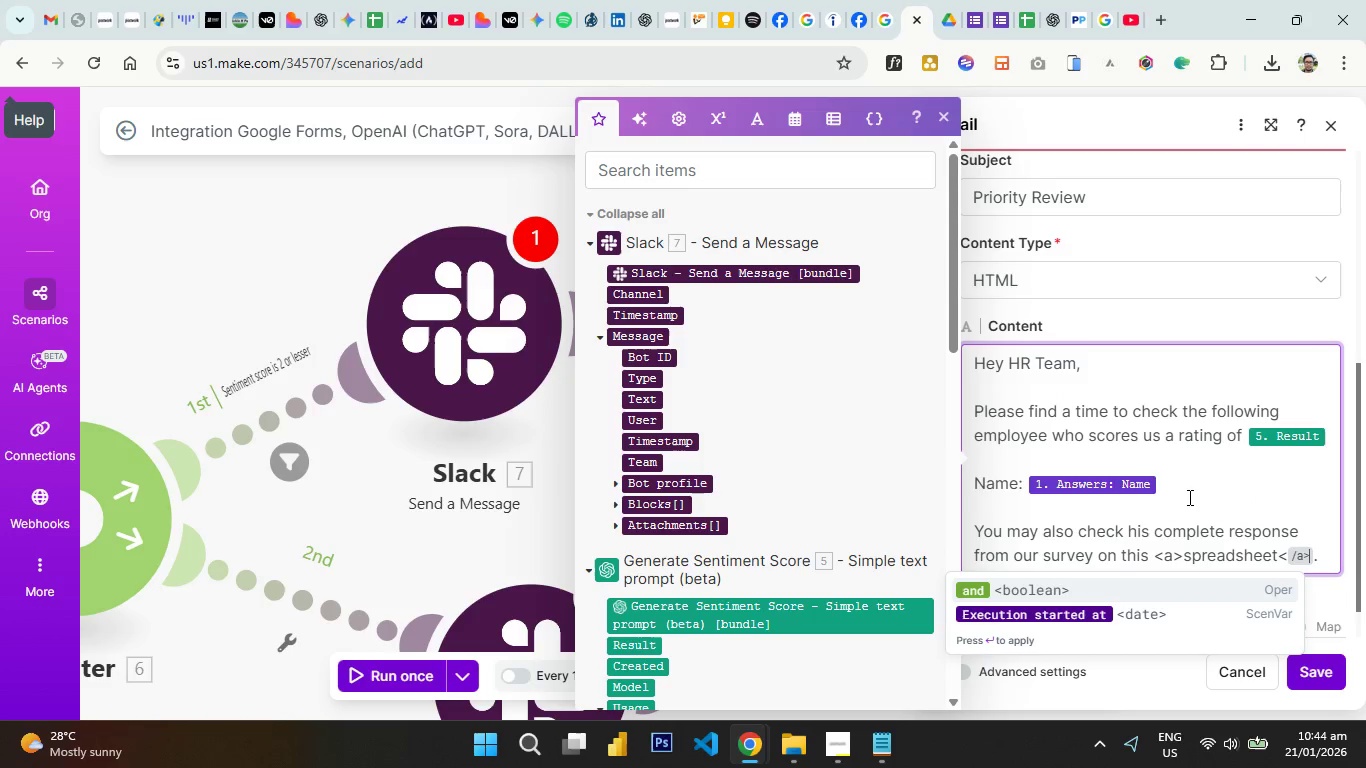 
hold_key(key=ArrowLeft, duration=0.81)
 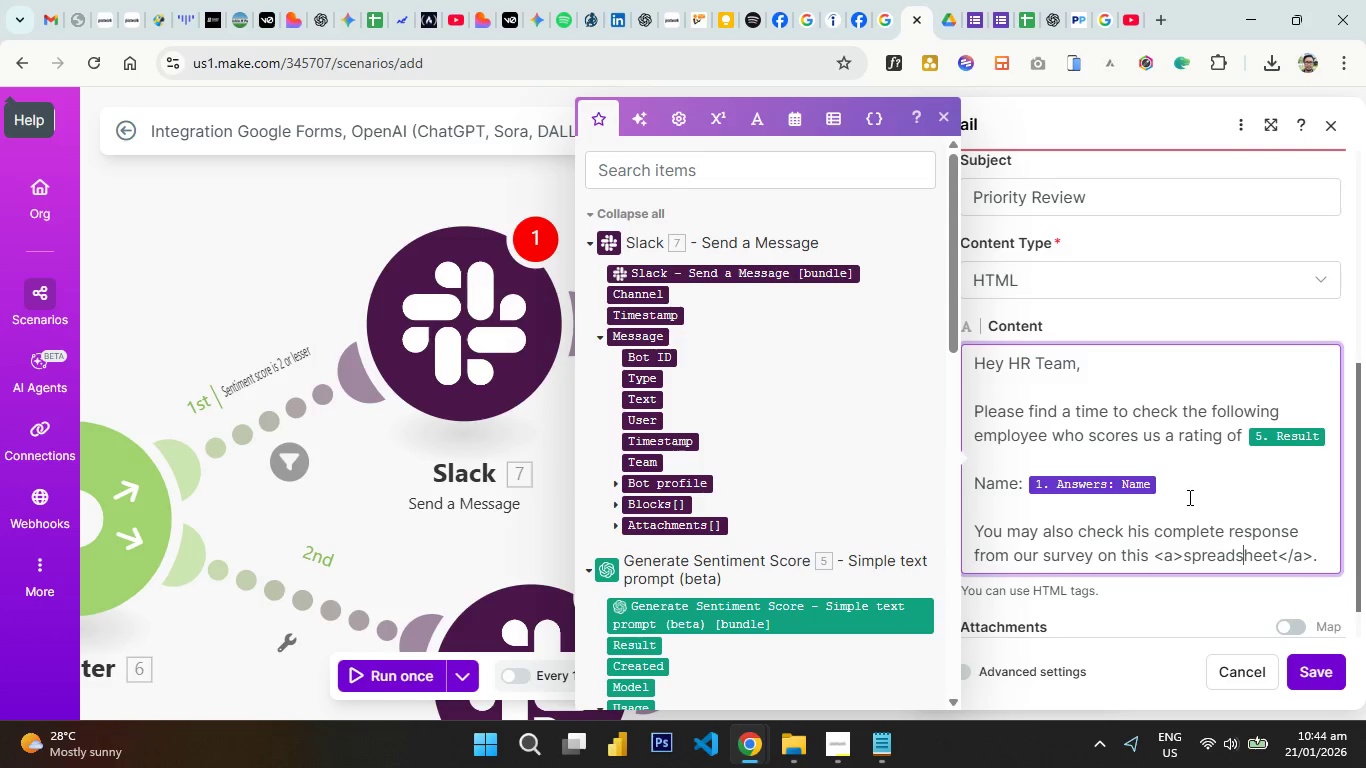 
key(ArrowLeft)
 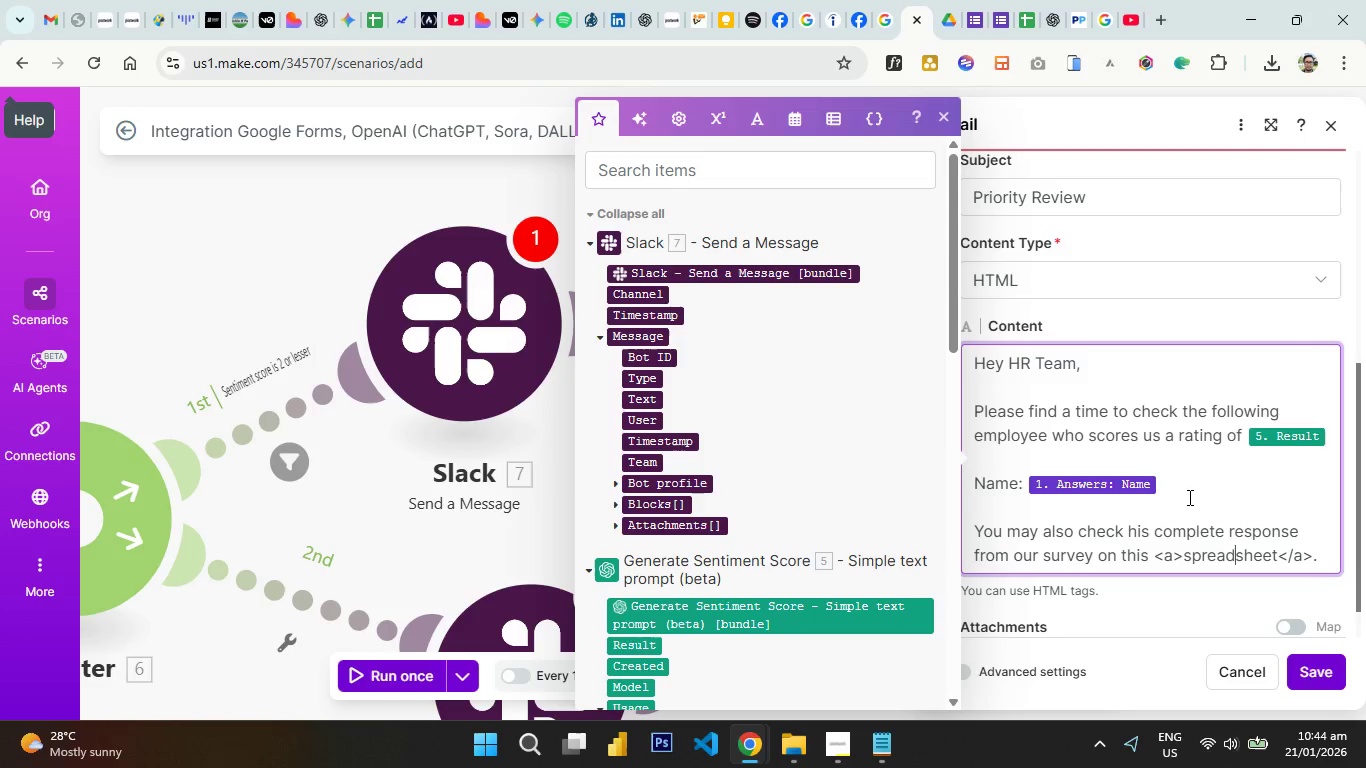 
key(ArrowLeft)
 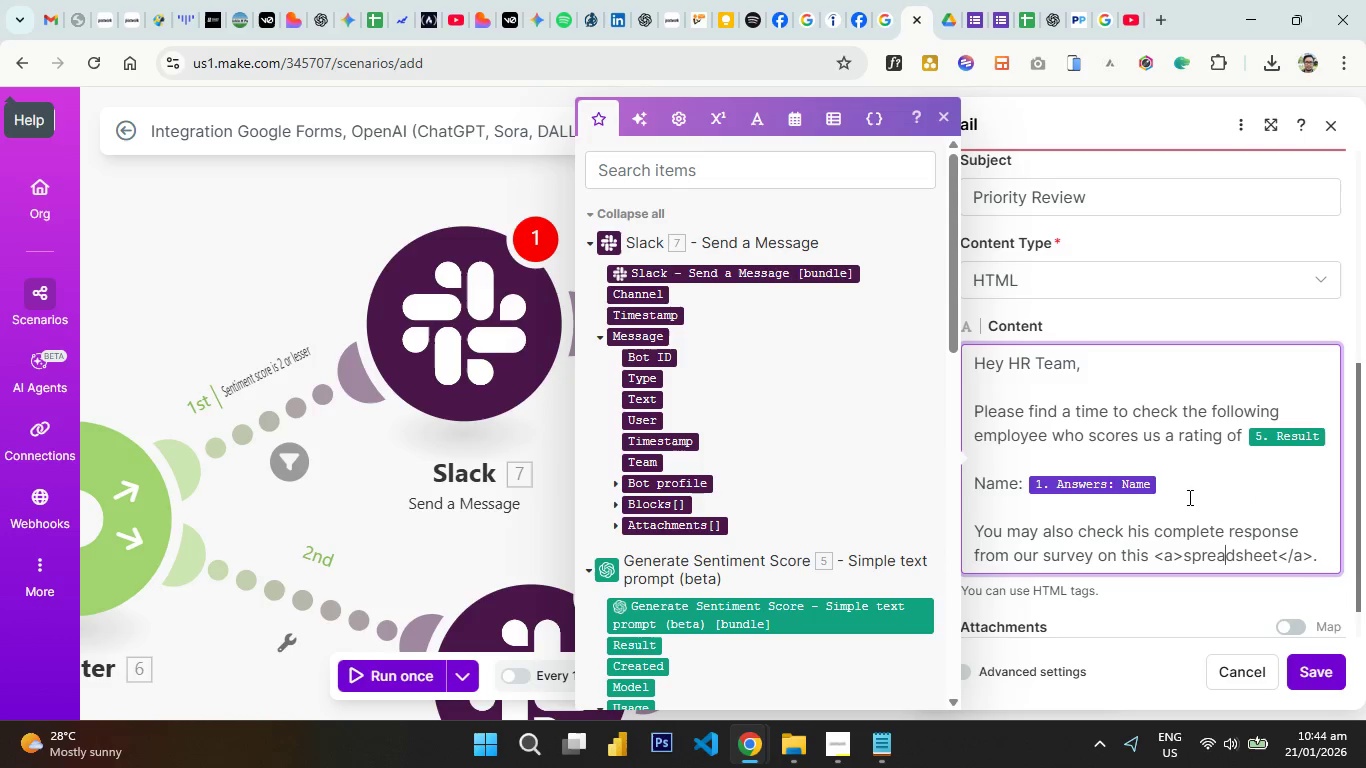 
key(ArrowLeft)
 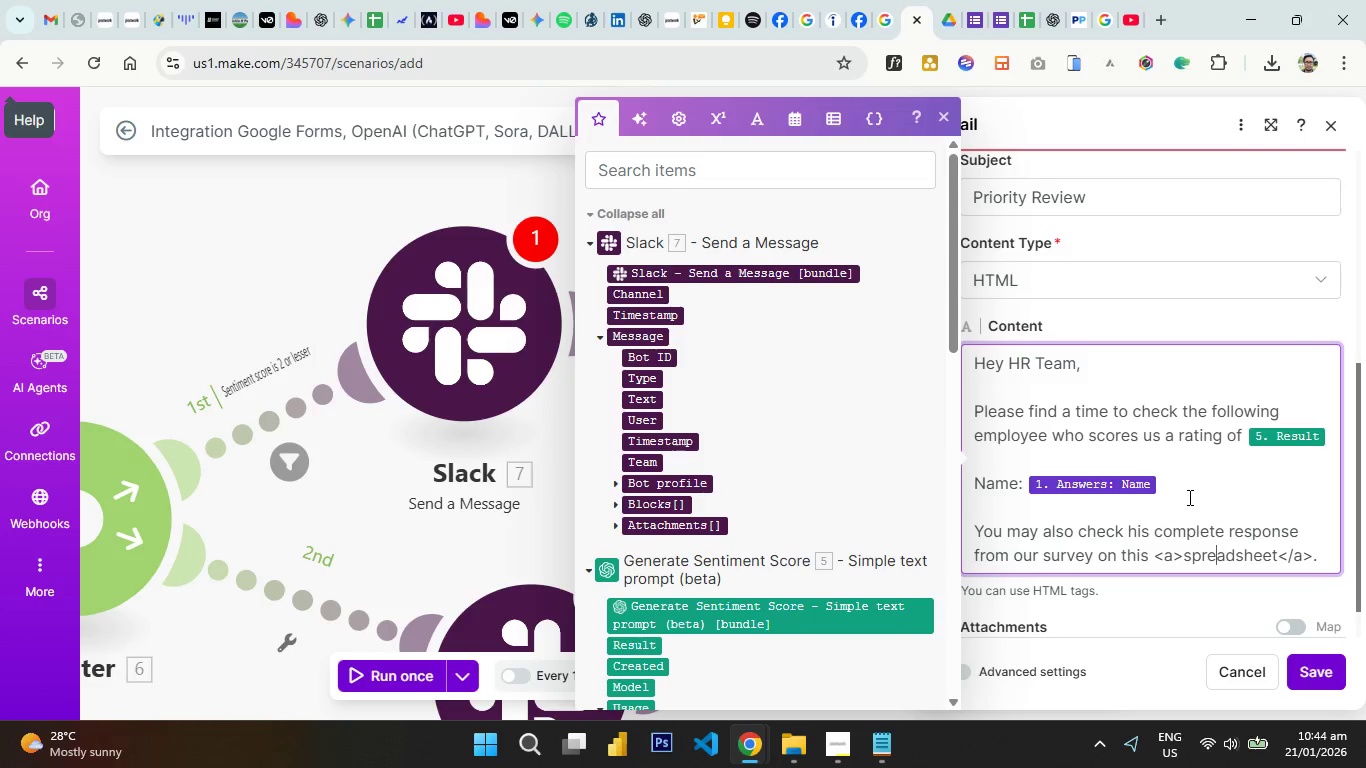 
key(ArrowLeft)
 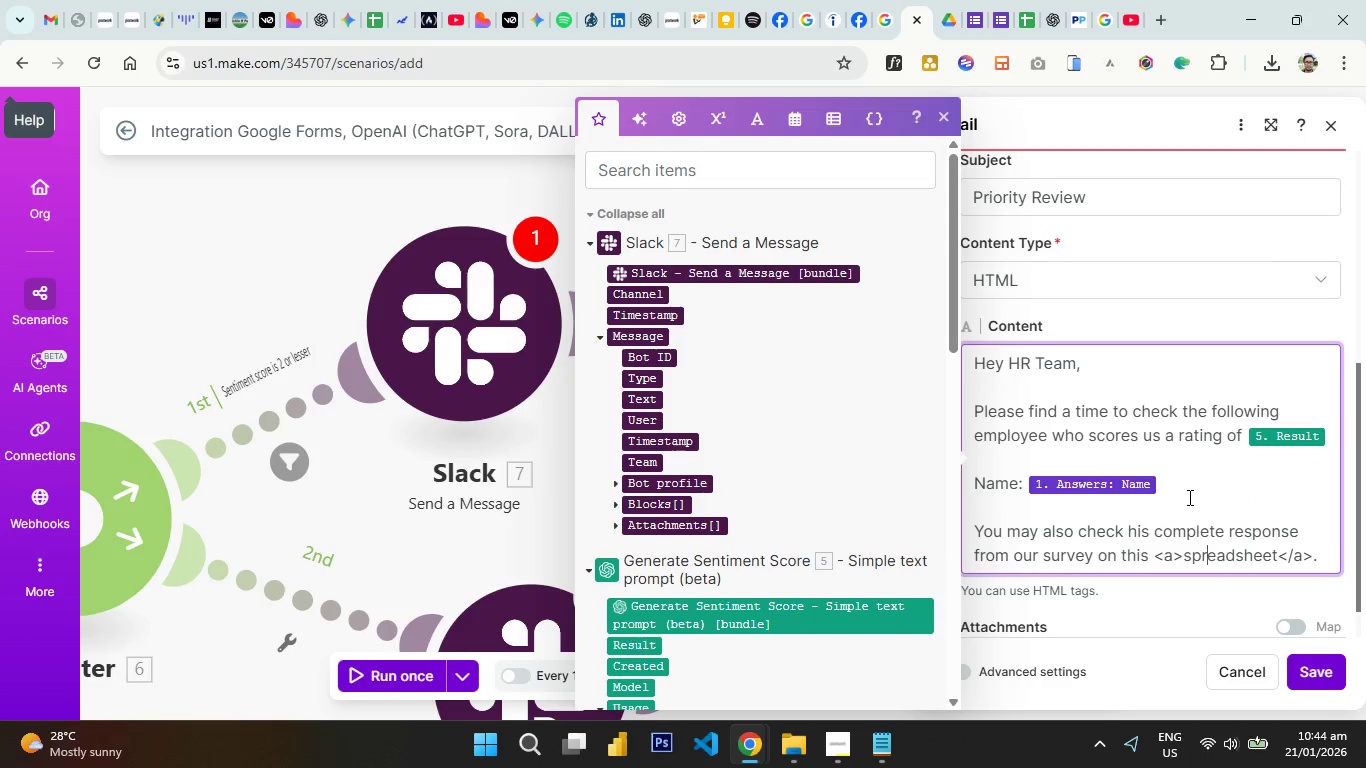 
key(ArrowLeft)
 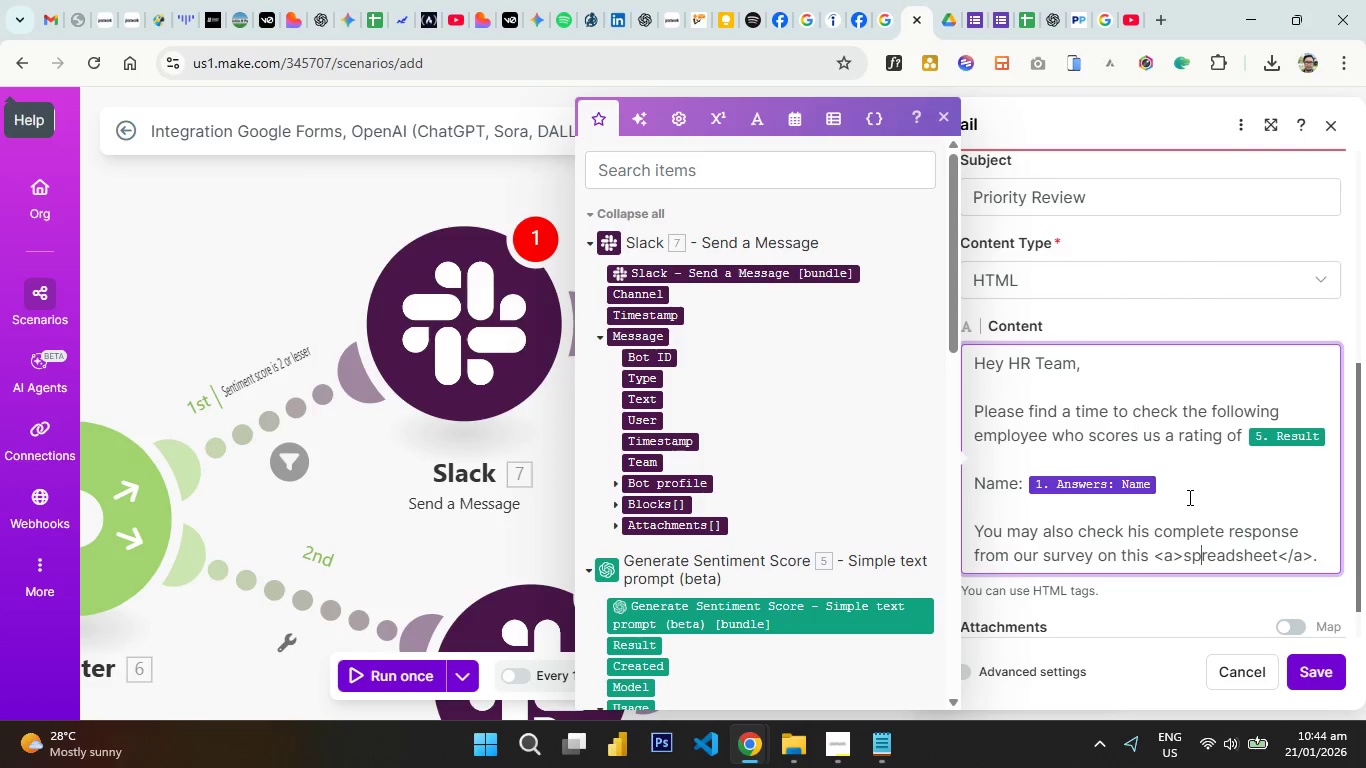 
key(ArrowLeft)
 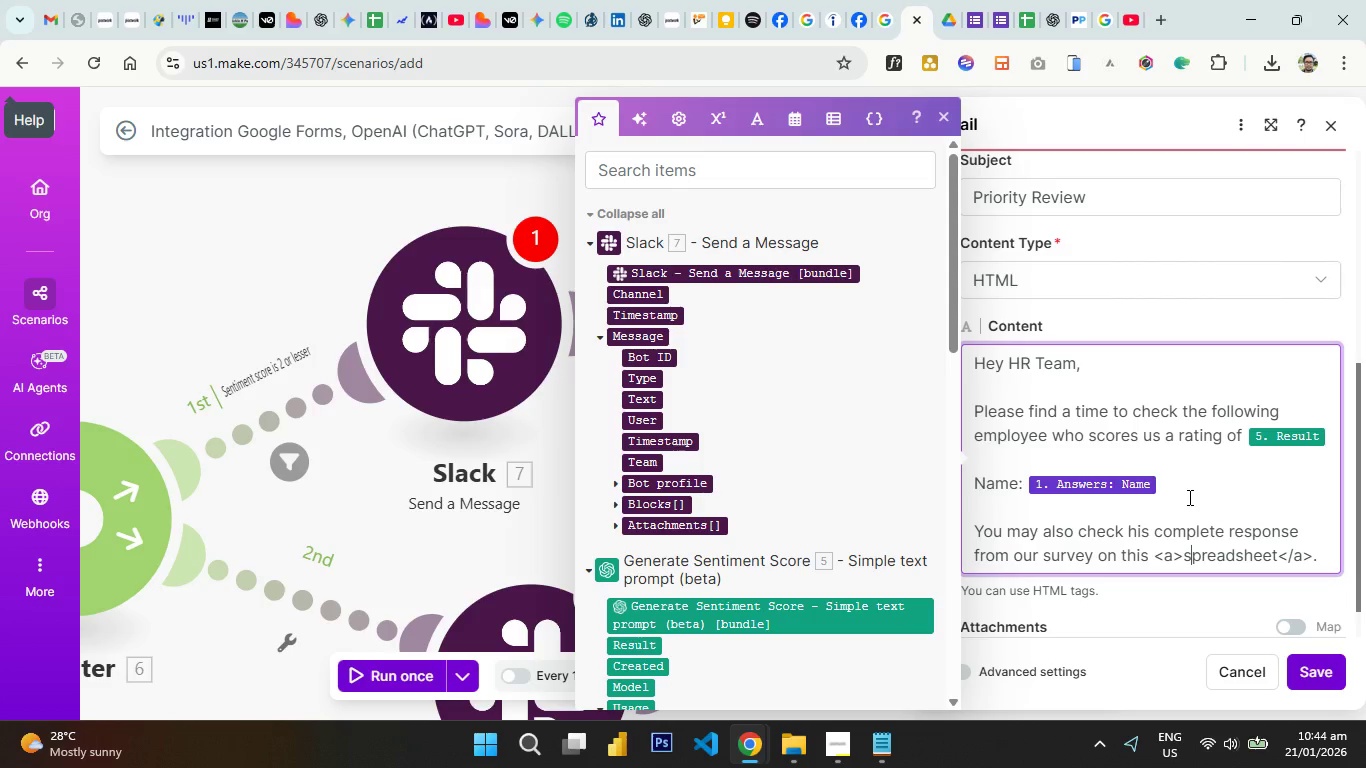 
key(ArrowLeft)
 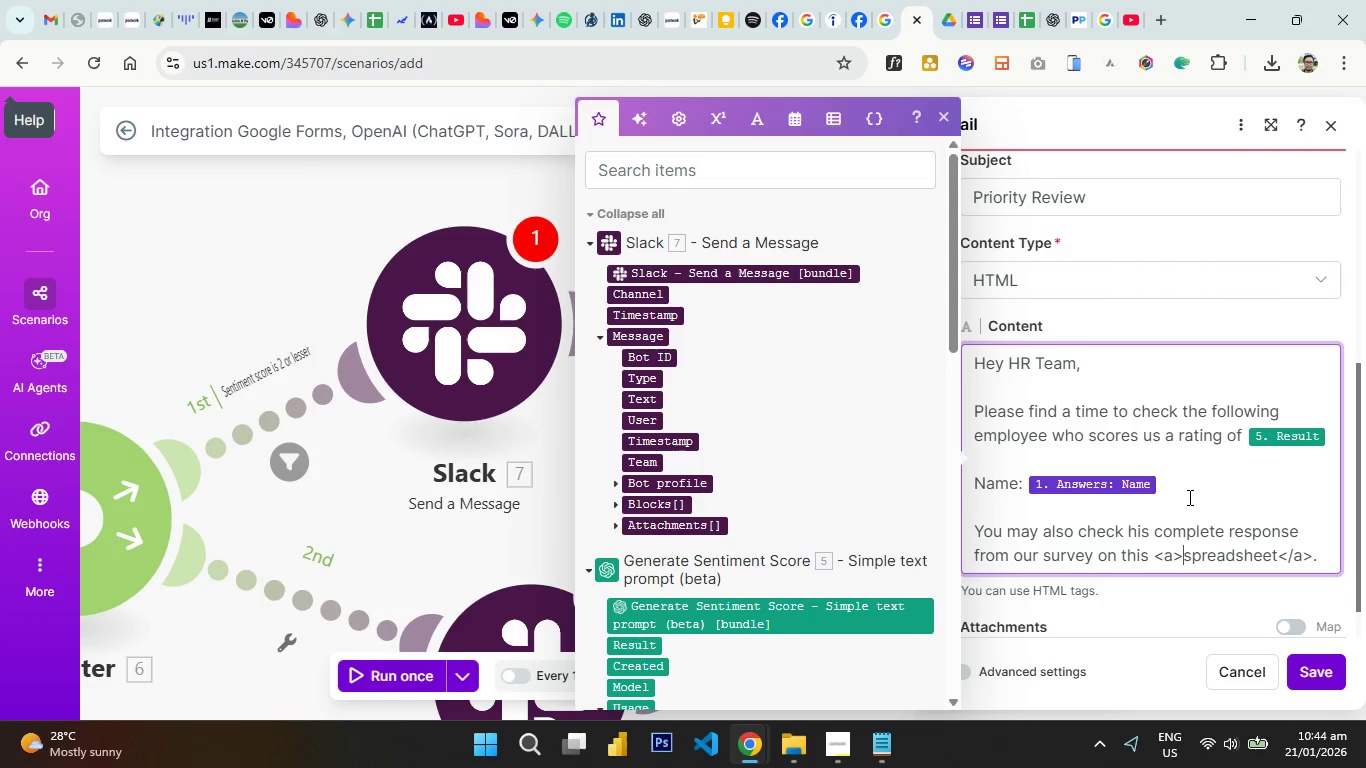 
key(ArrowLeft)
 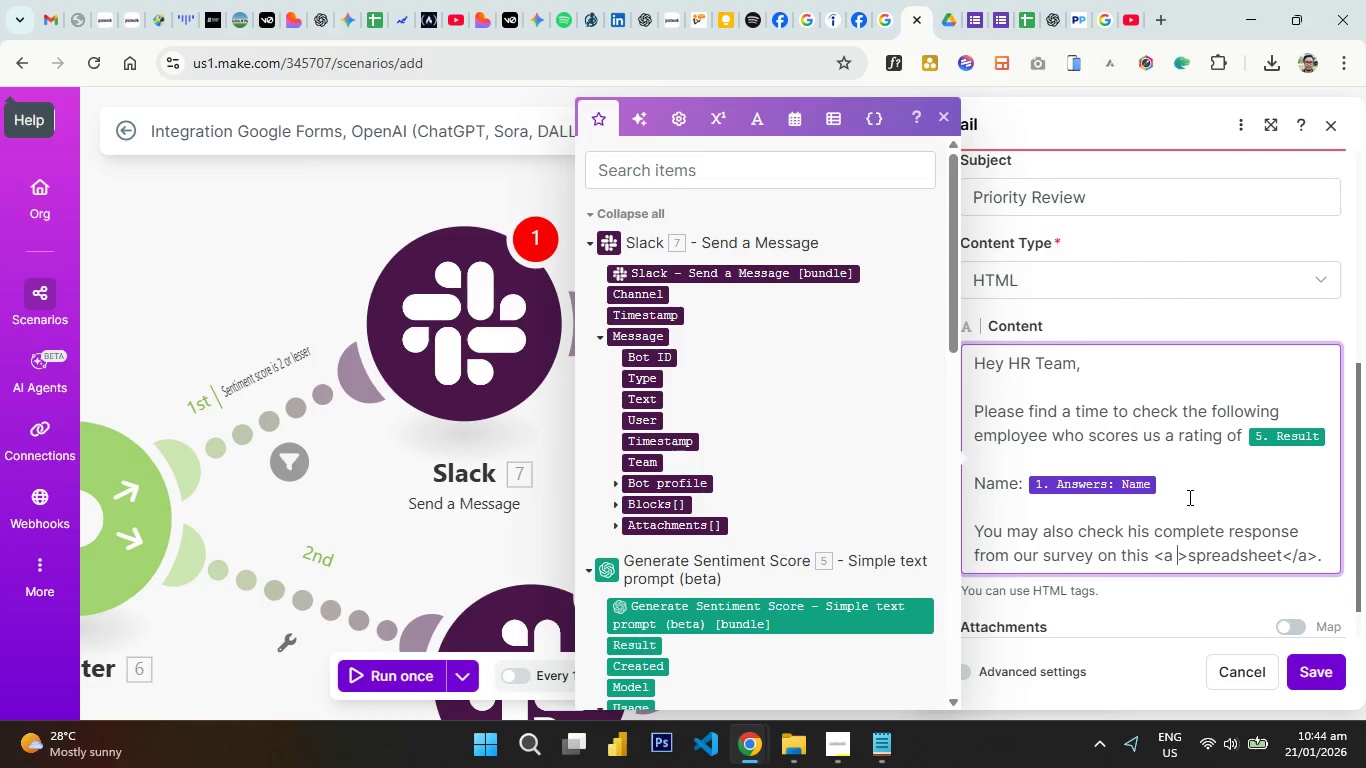 
type( href="")
 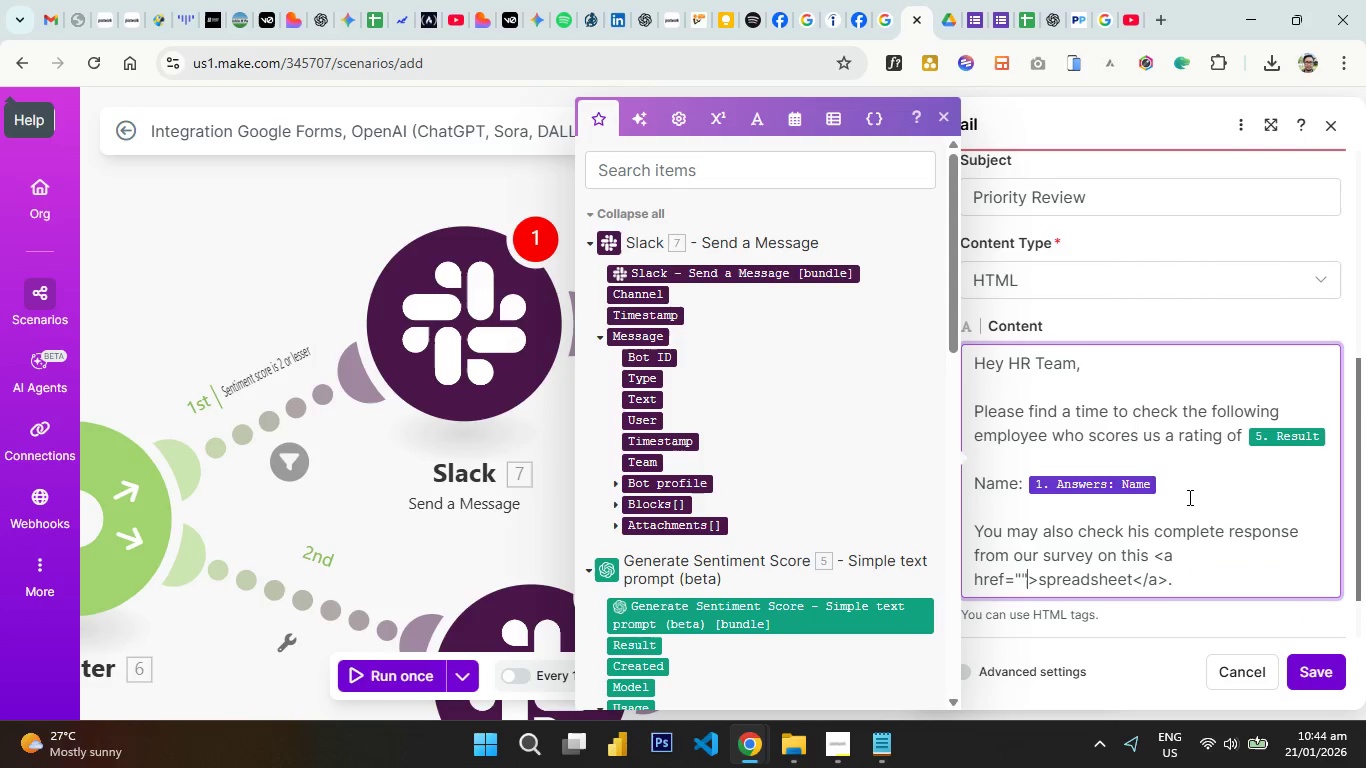 
 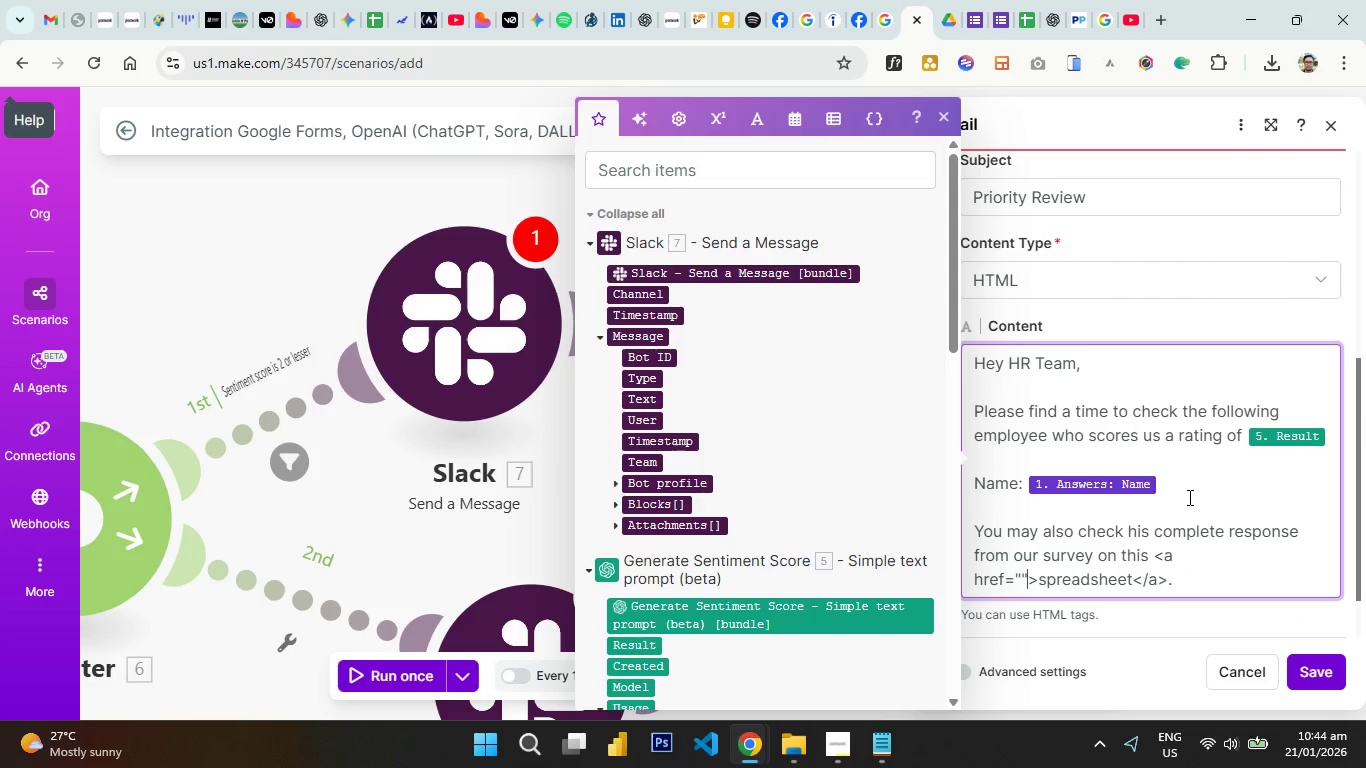 
key(ArrowUp)
 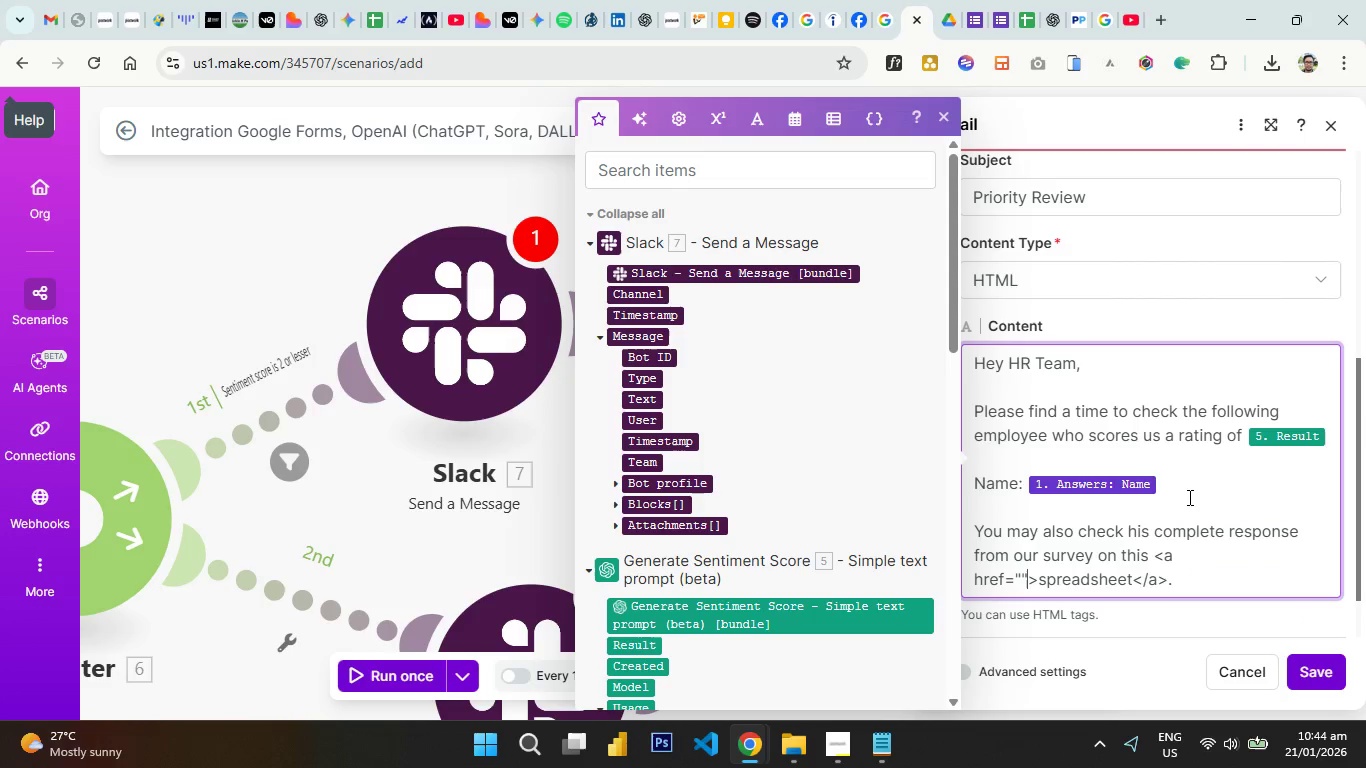 
key(ArrowDown)
 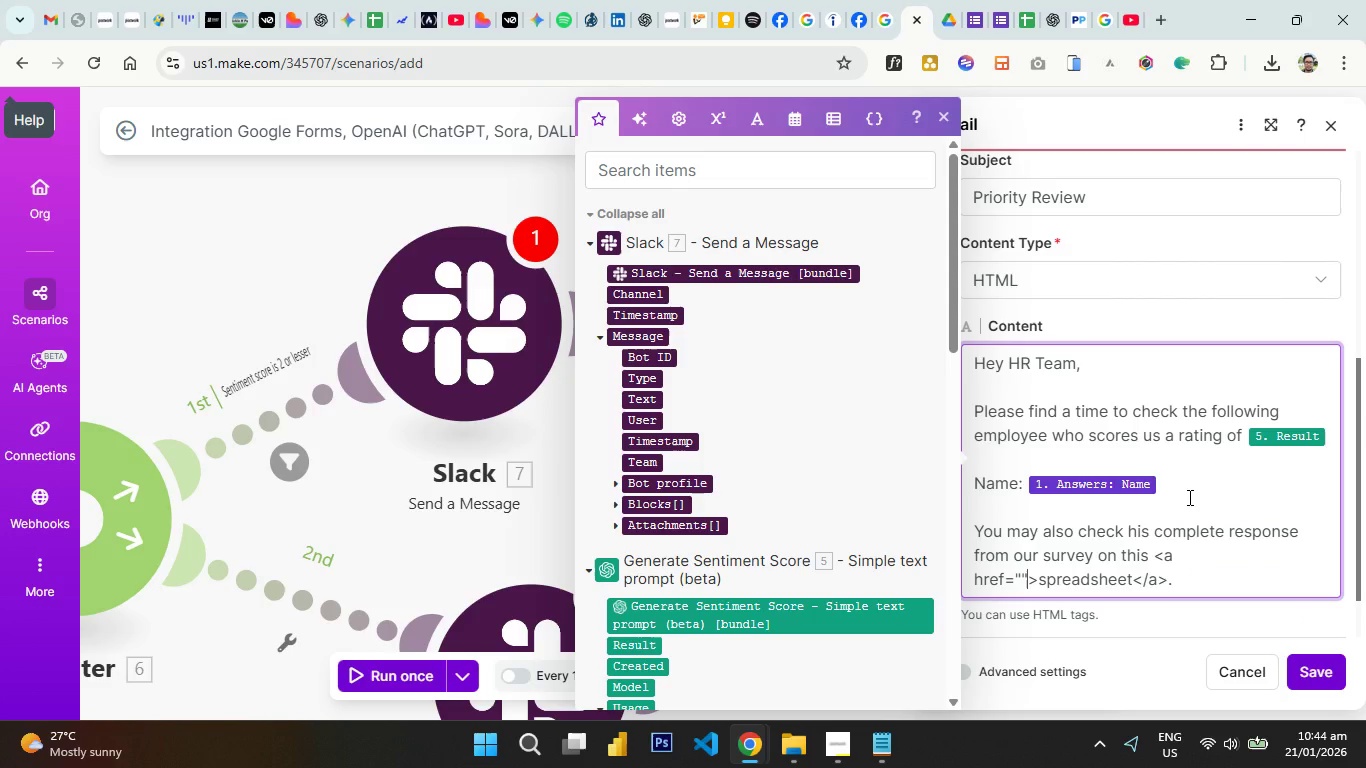 
key(ArrowLeft)
 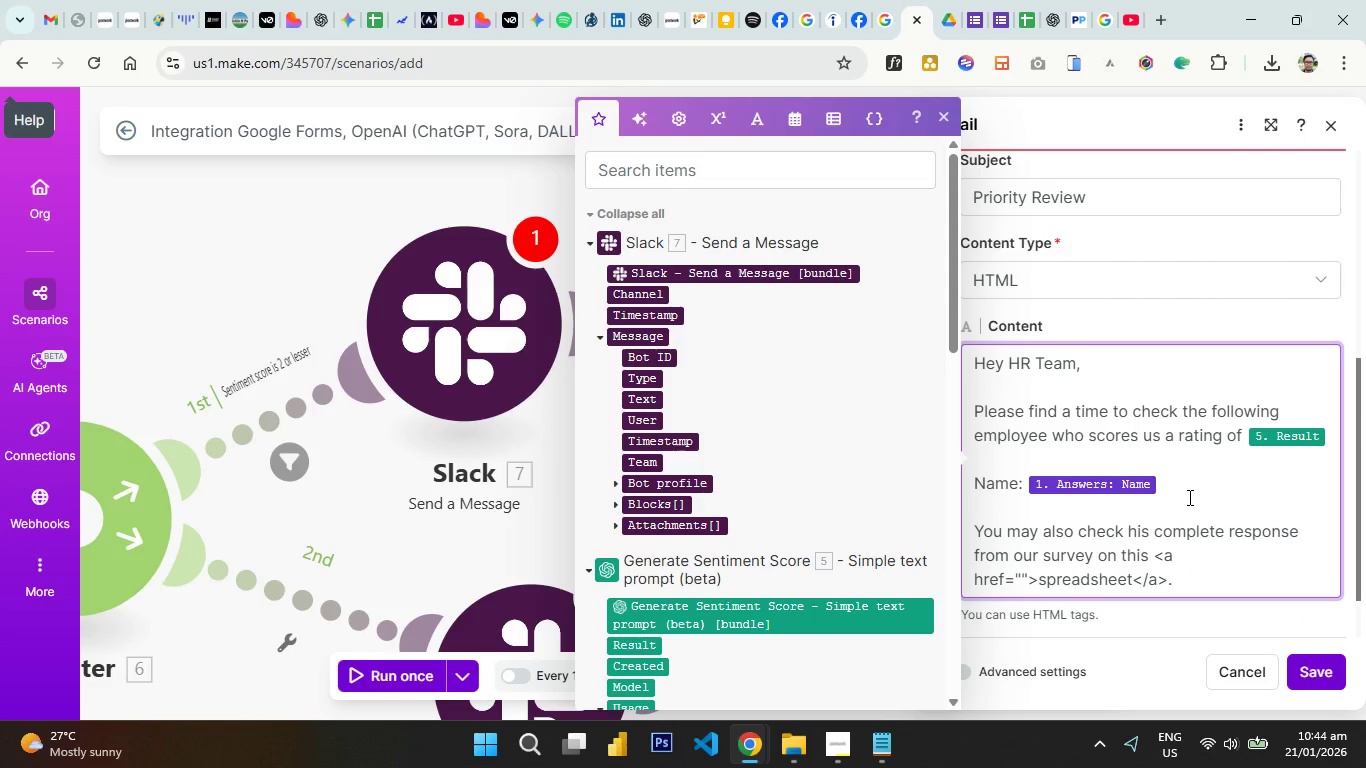 
type(hhtps)
key(Backspace)
key(Backspace)
key(Backspace)
key(Backspace)
type(ttps://spreadsheetlink.com)
 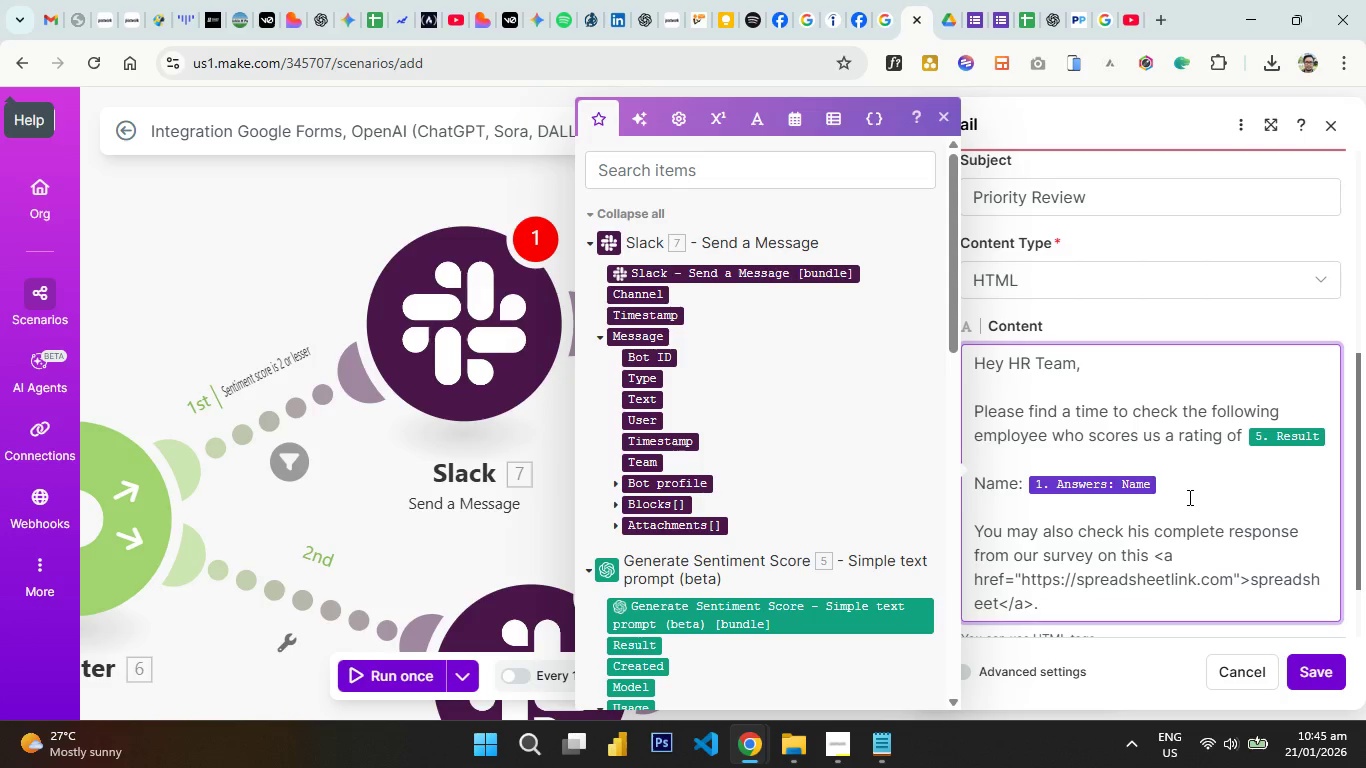 